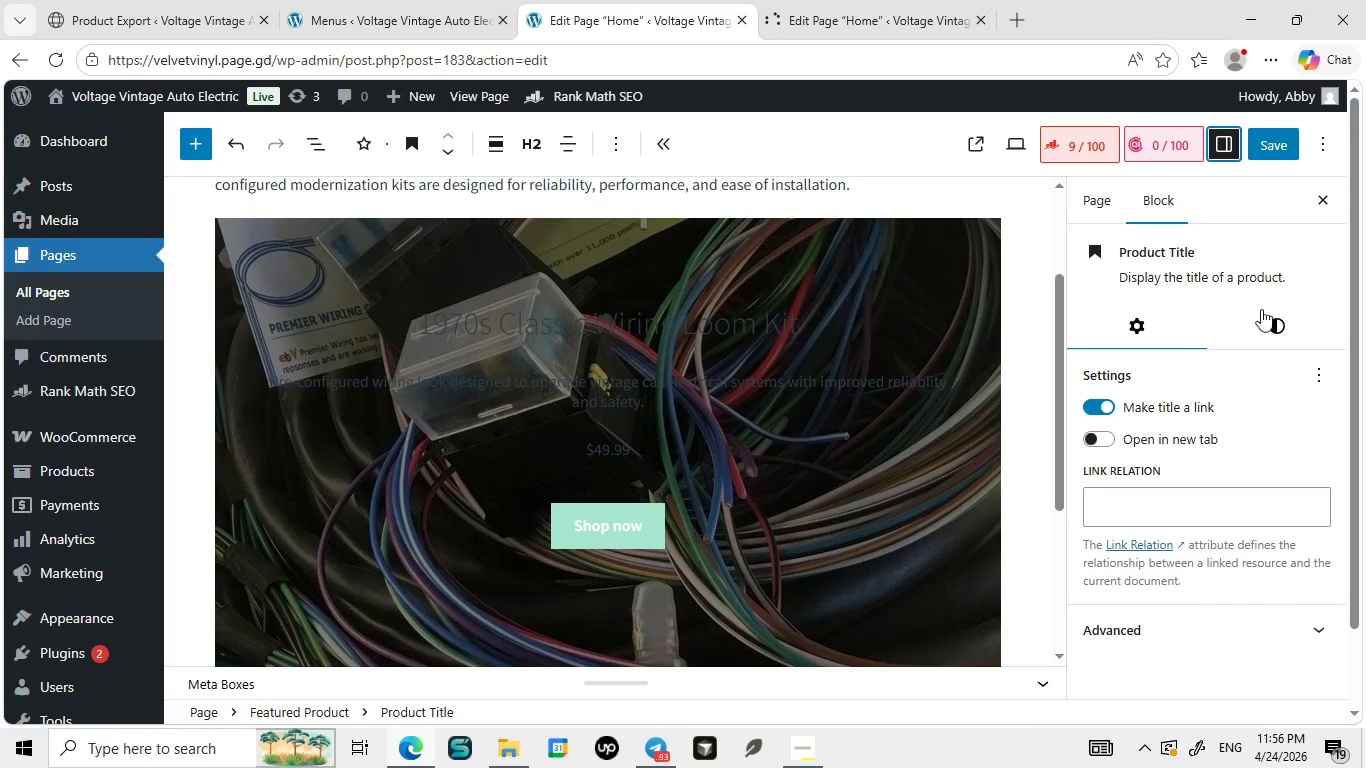 
left_click([1228, 145])
 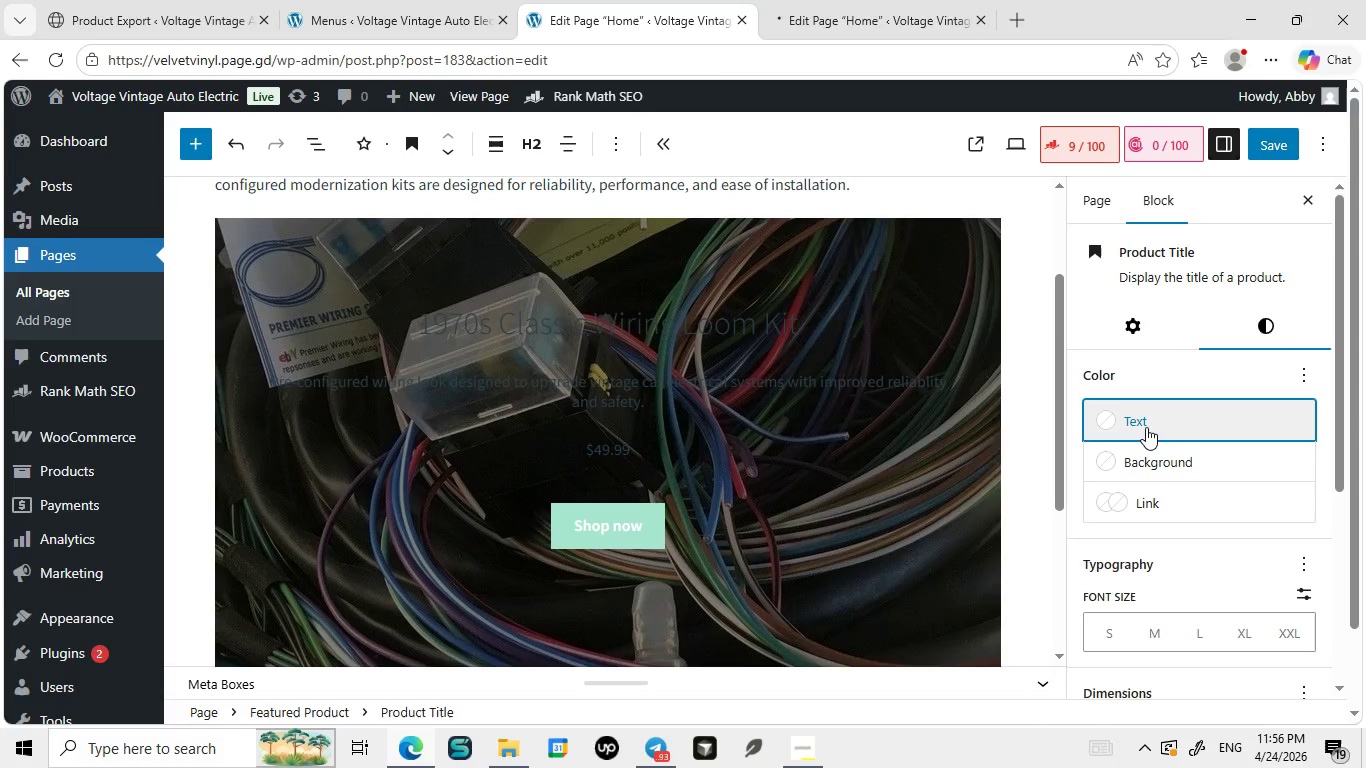 
left_click([1275, 330])
 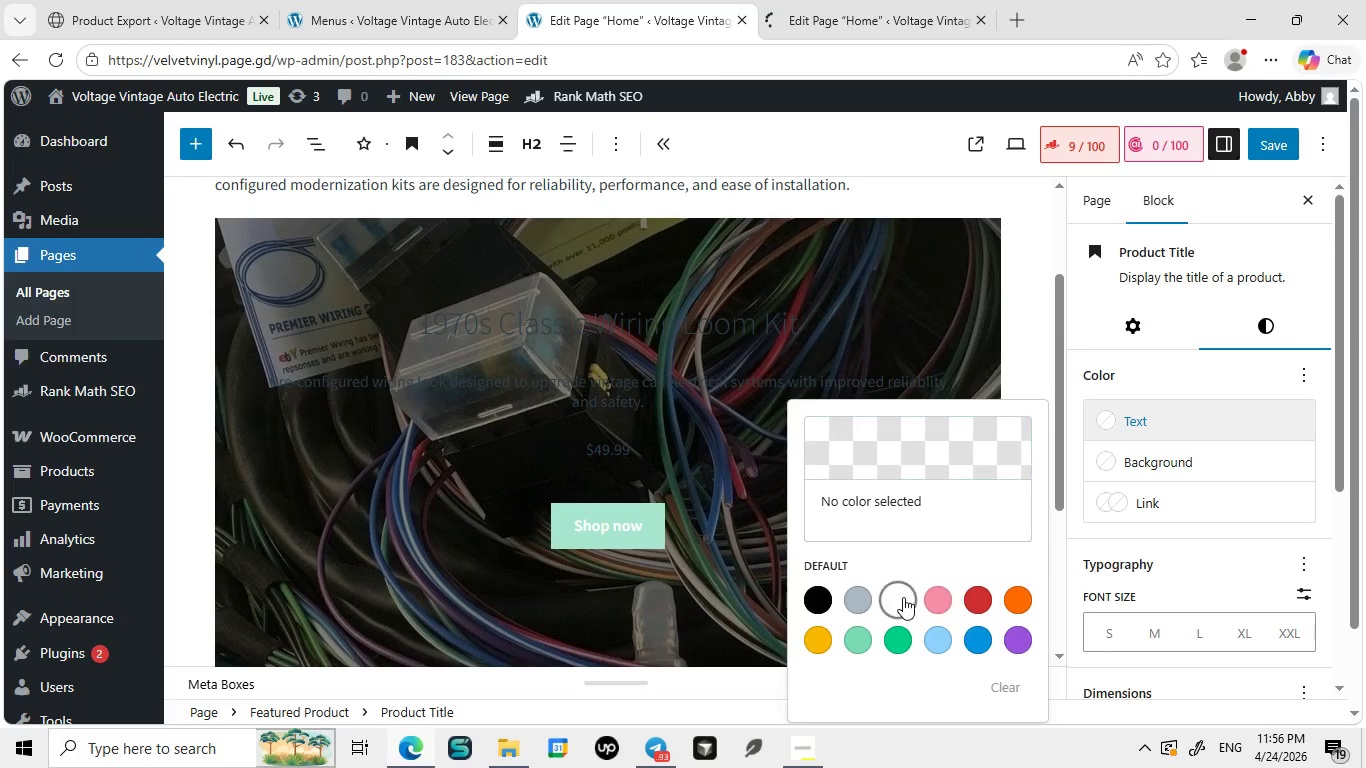 
left_click([1146, 427])
 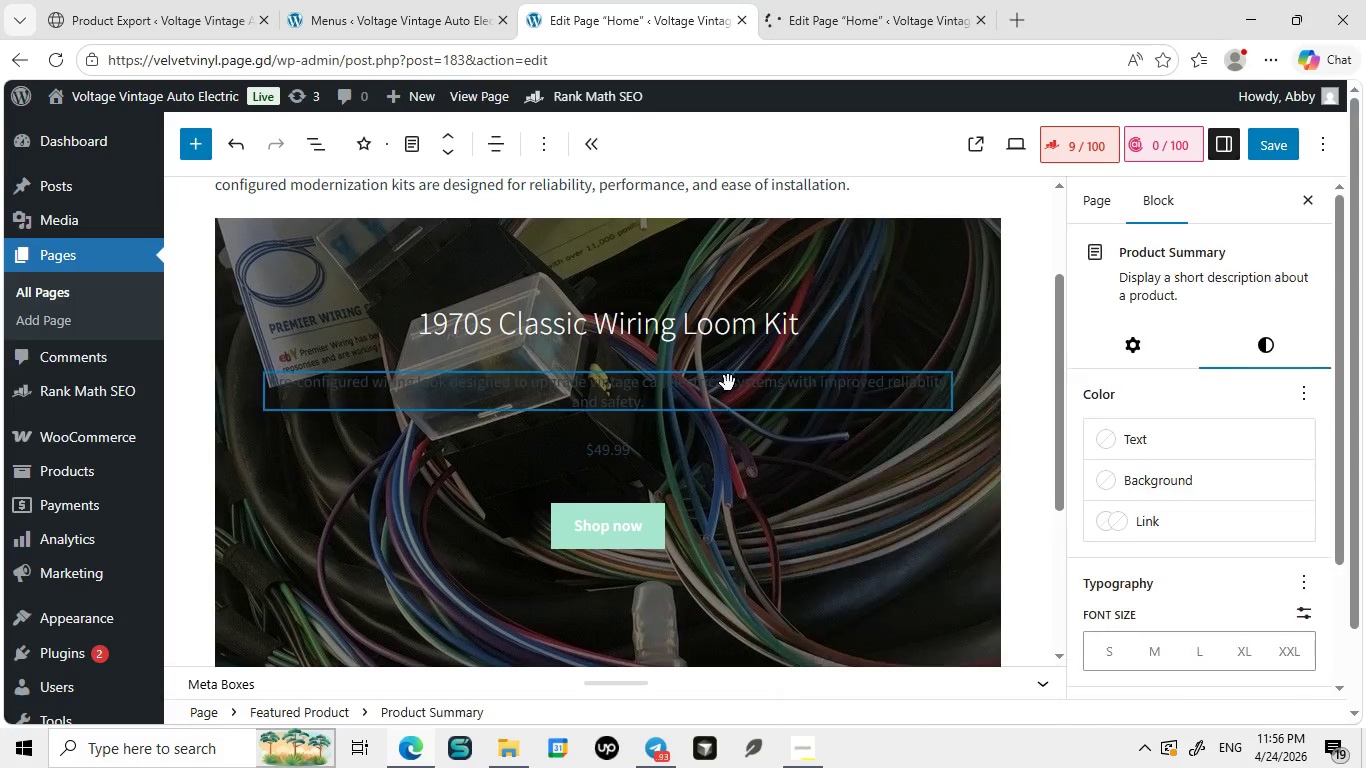 
left_click([903, 597])
 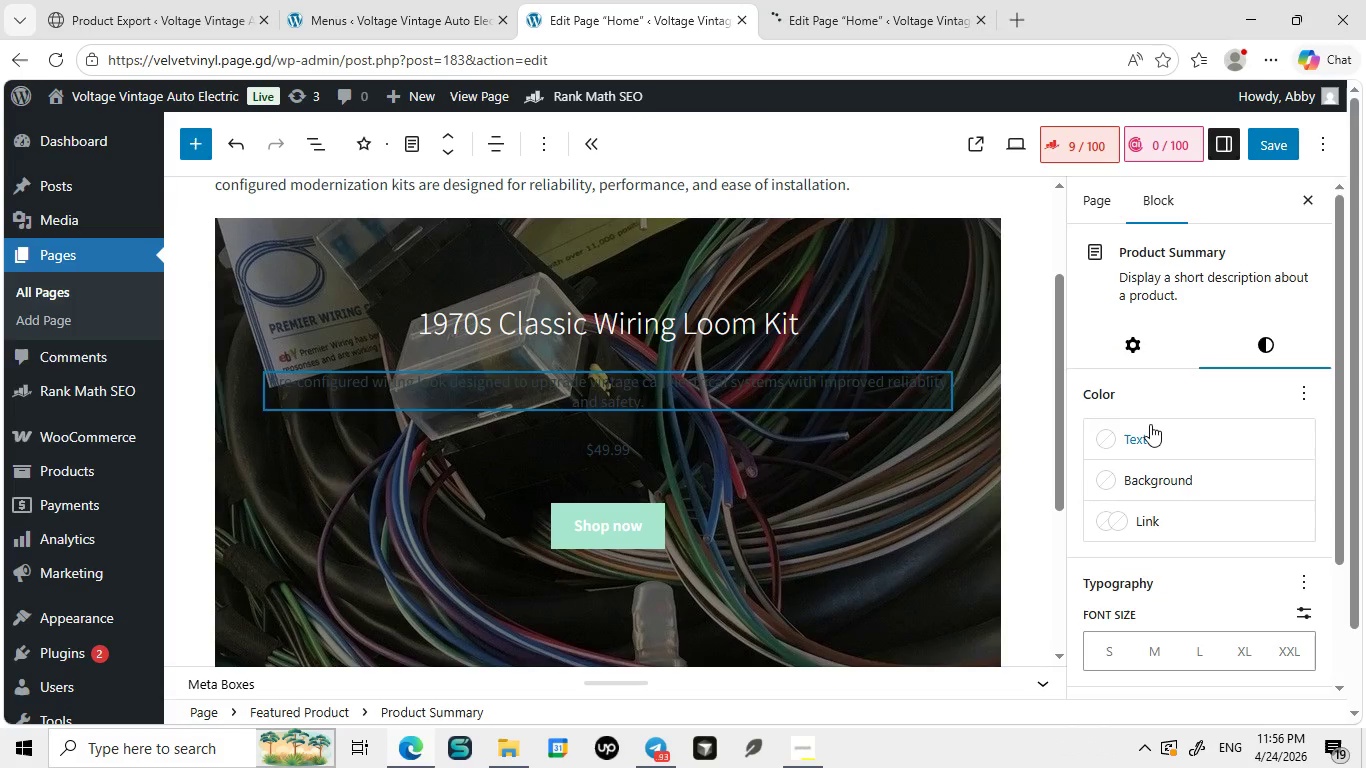 
left_click([728, 383])
 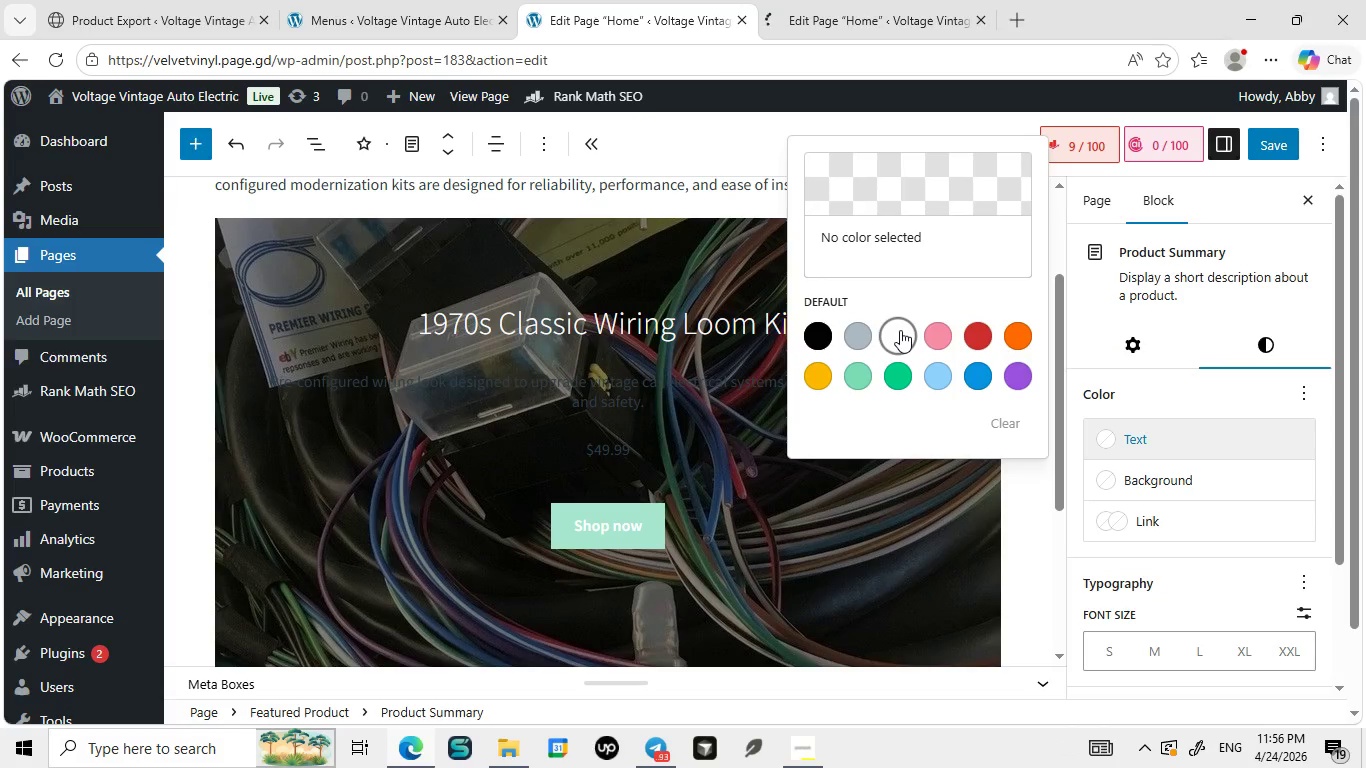 
left_click([1150, 424])
 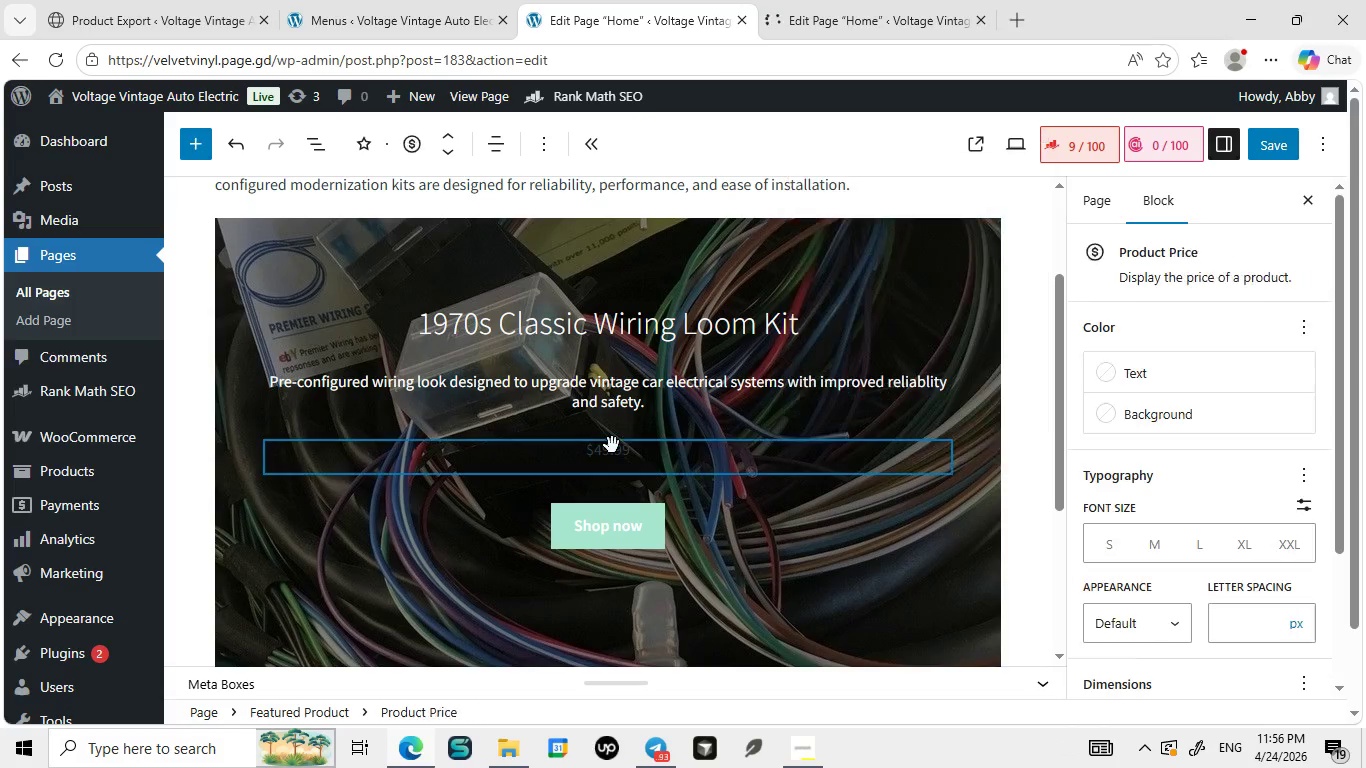 
left_click([900, 330])
 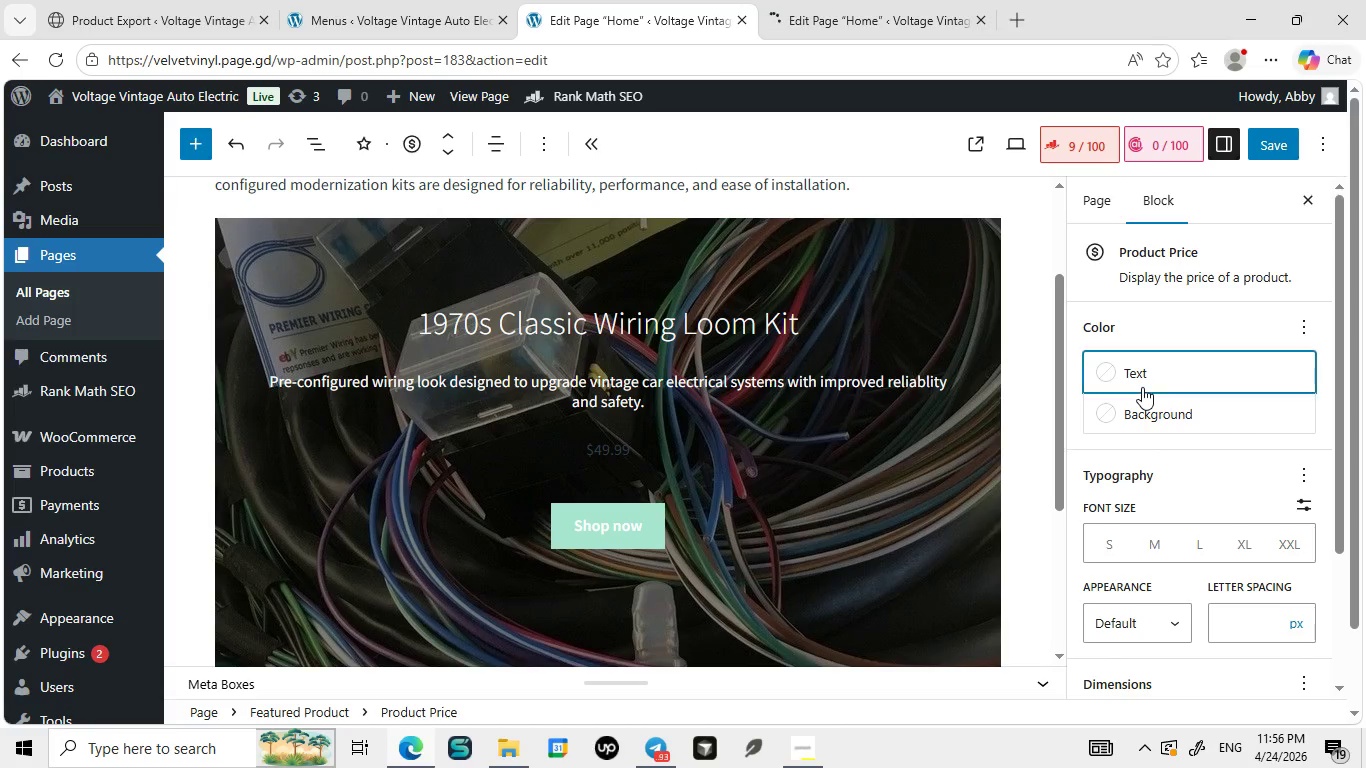 
left_click([612, 445])
 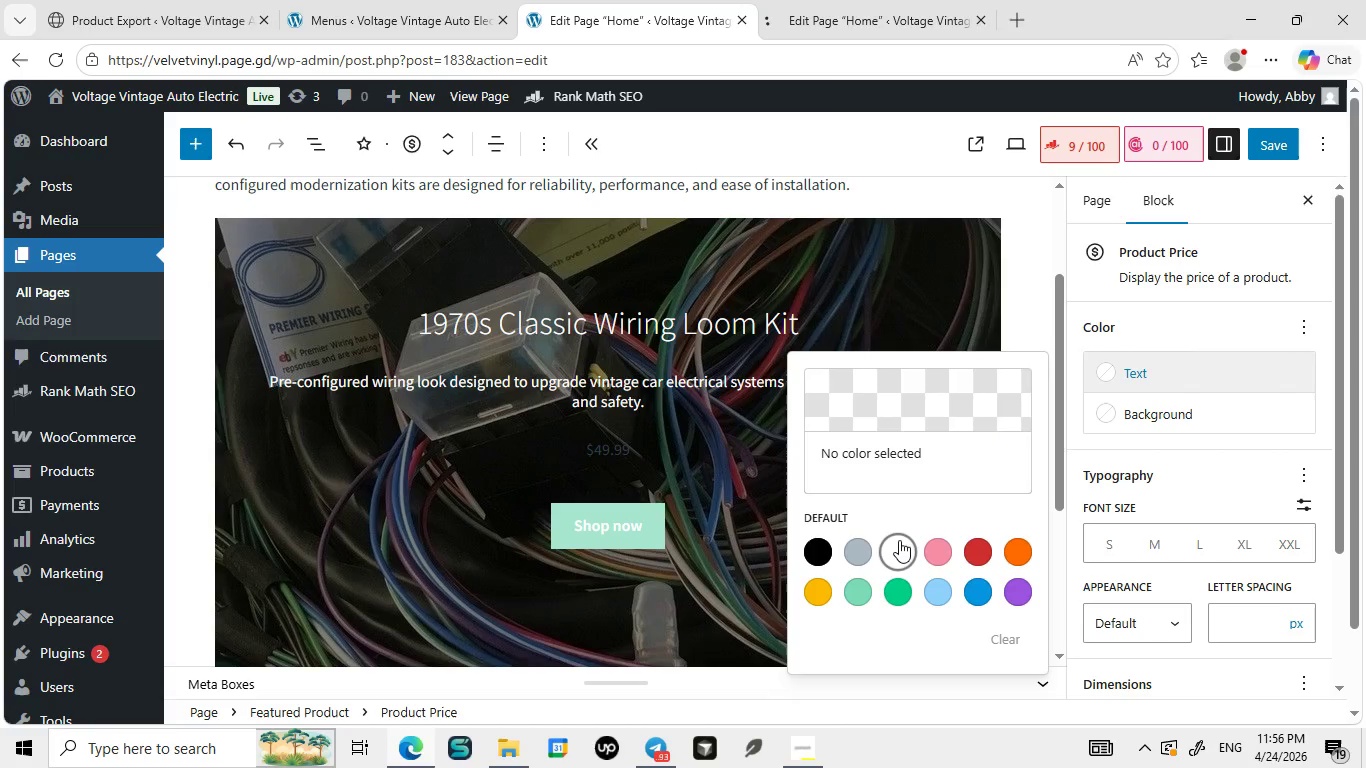 
left_click([1142, 387])
 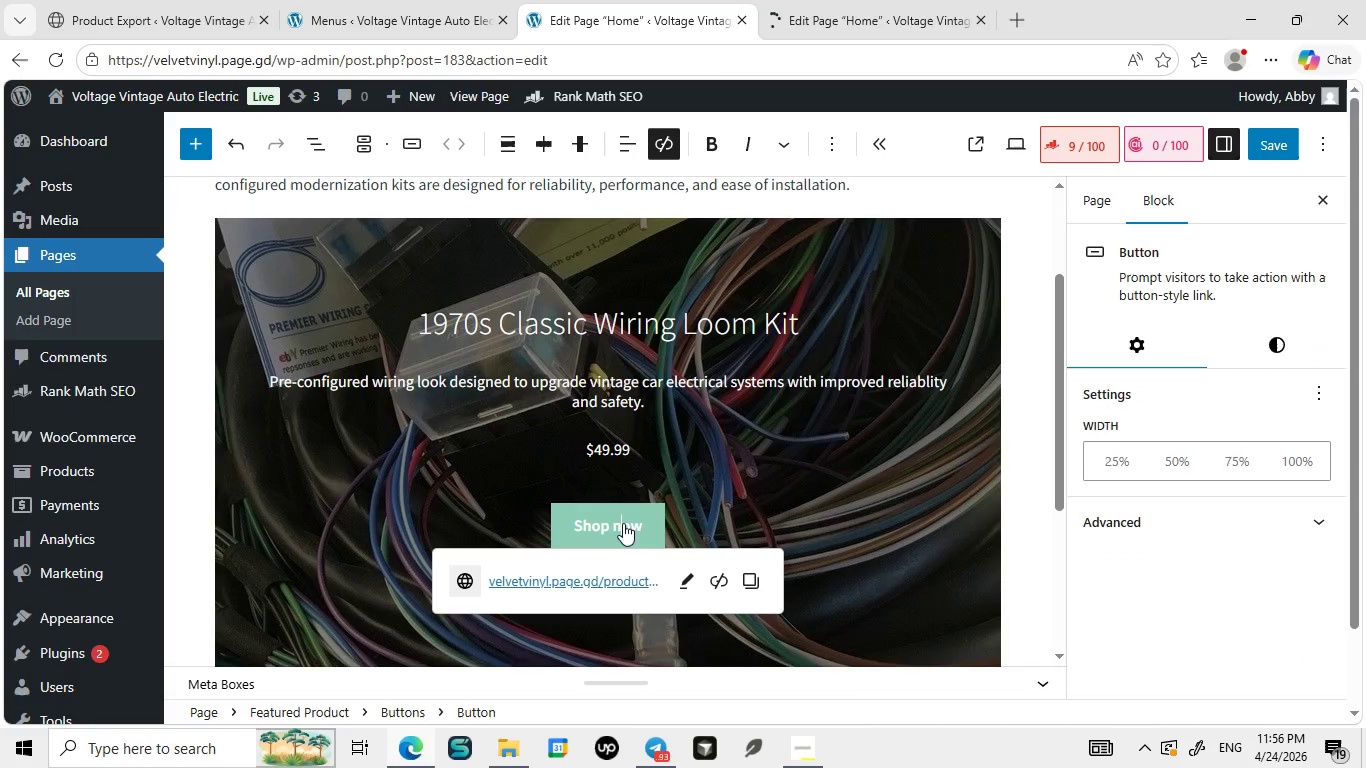 
left_click([899, 540])
 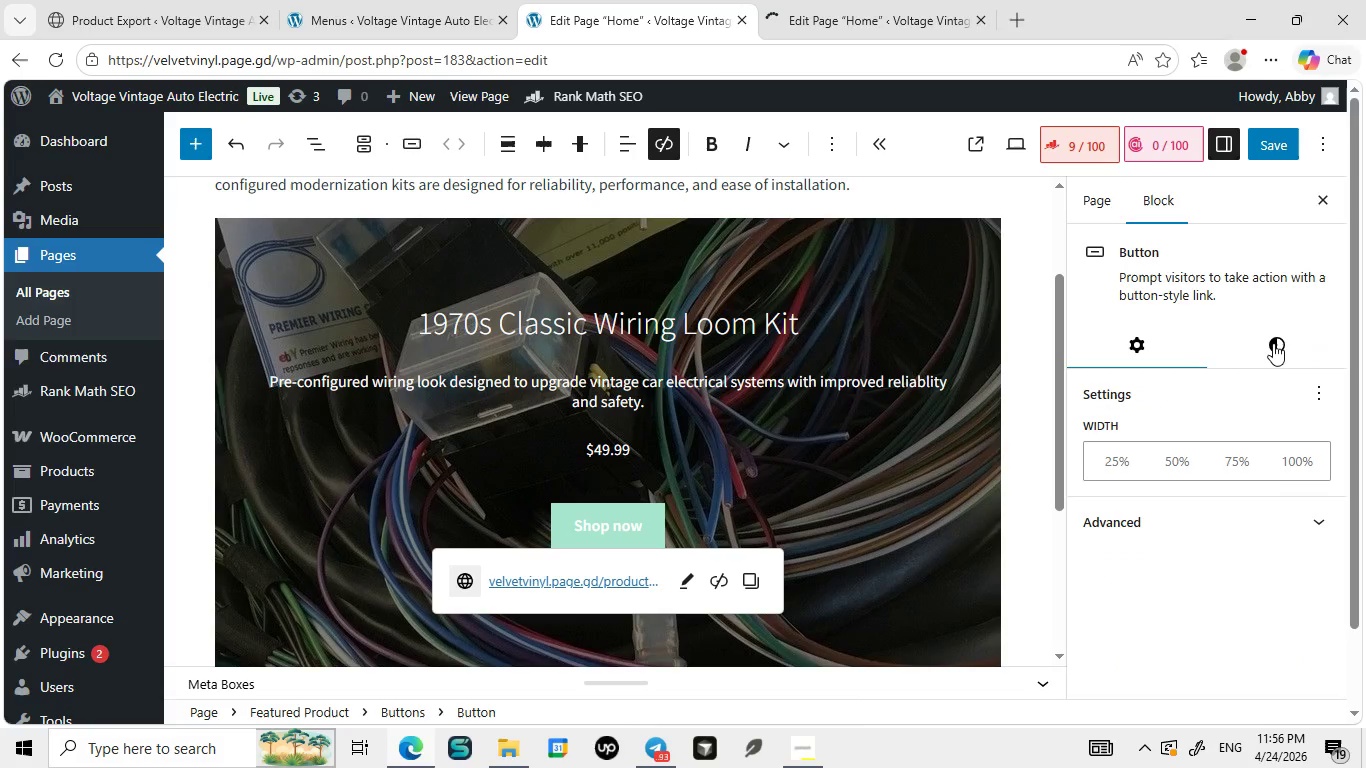 
left_click([623, 523])
 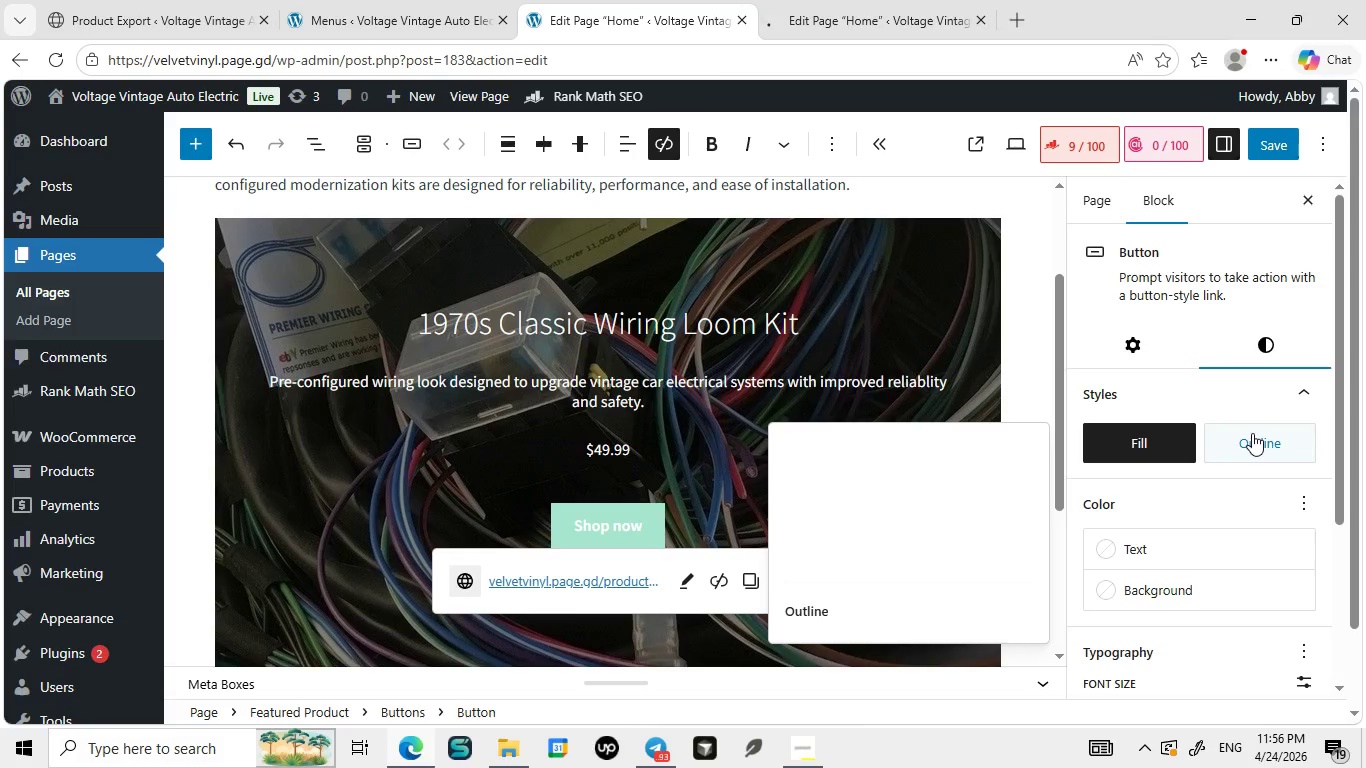 
left_click([1273, 343])
 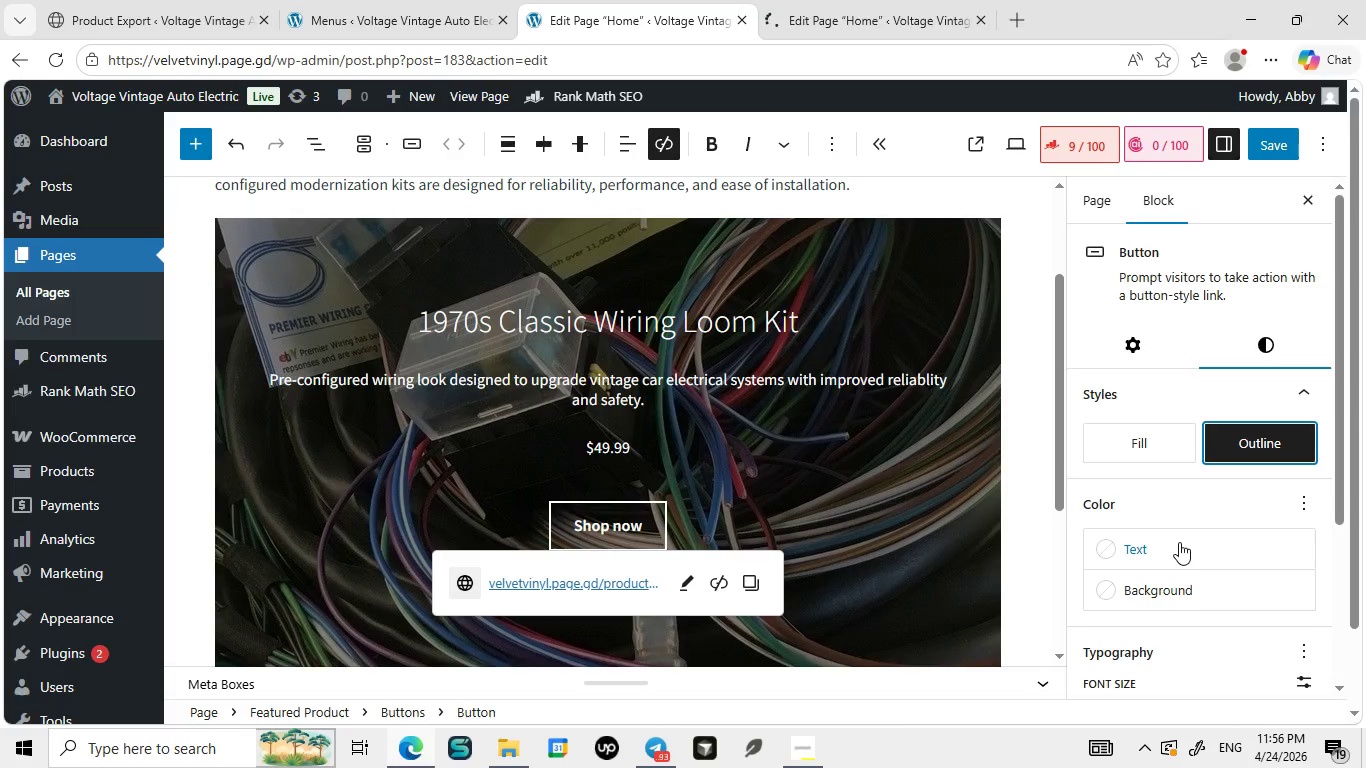 
left_click([1252, 433])
 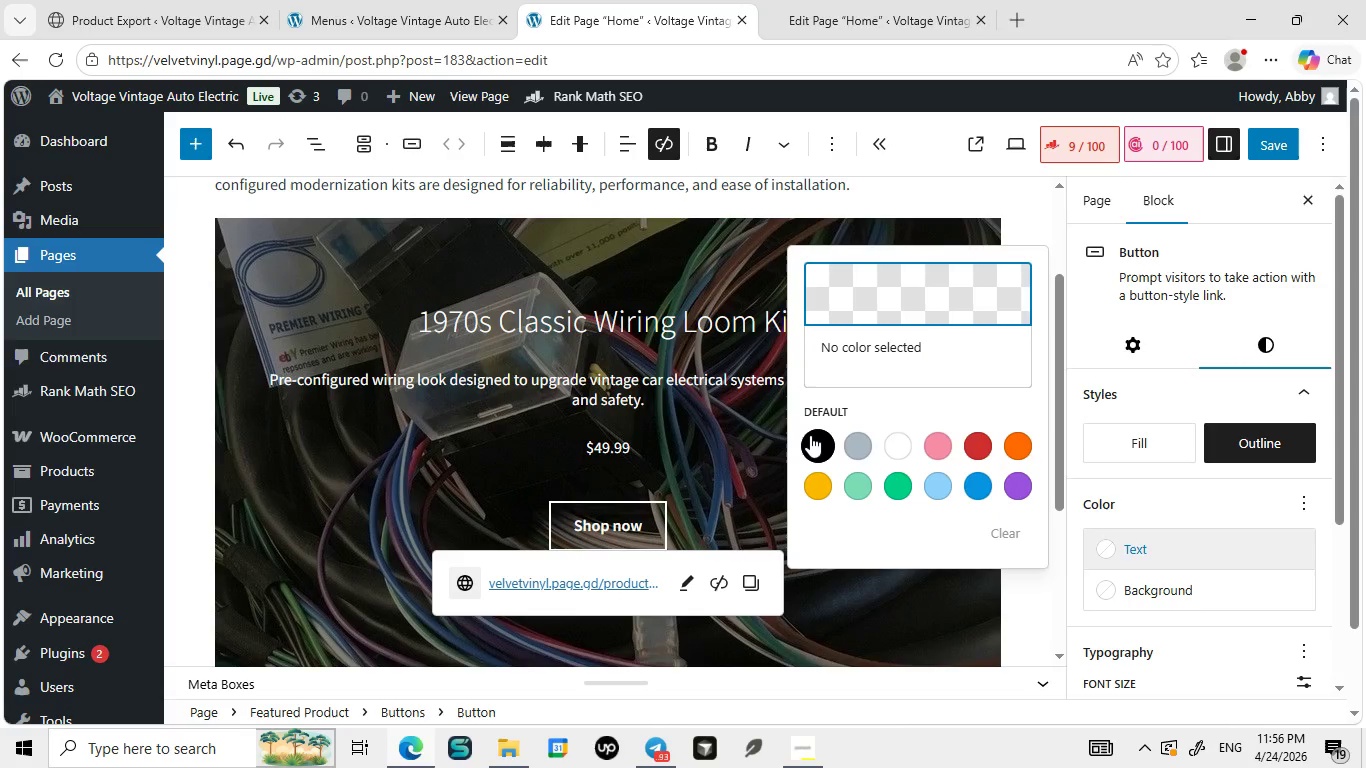 
left_click([1179, 542])
 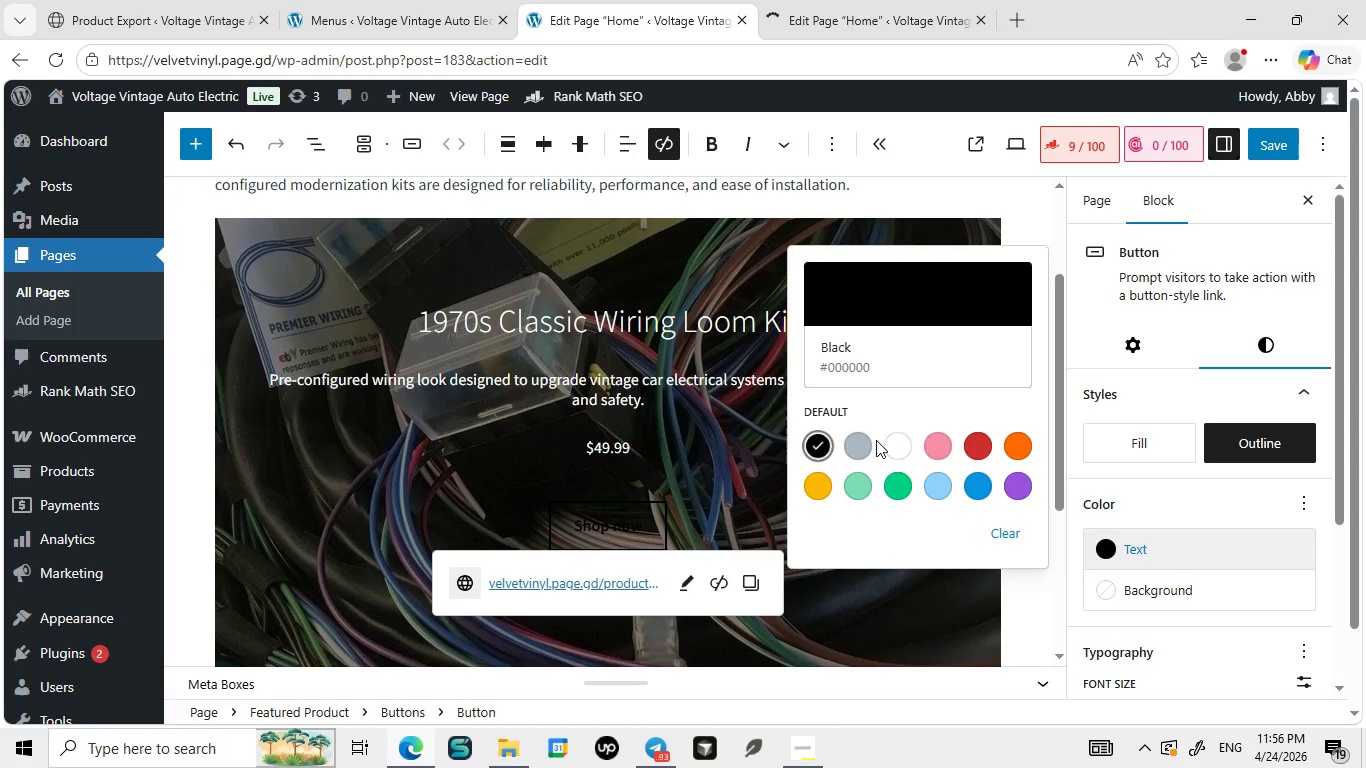 
left_click([810, 435])
 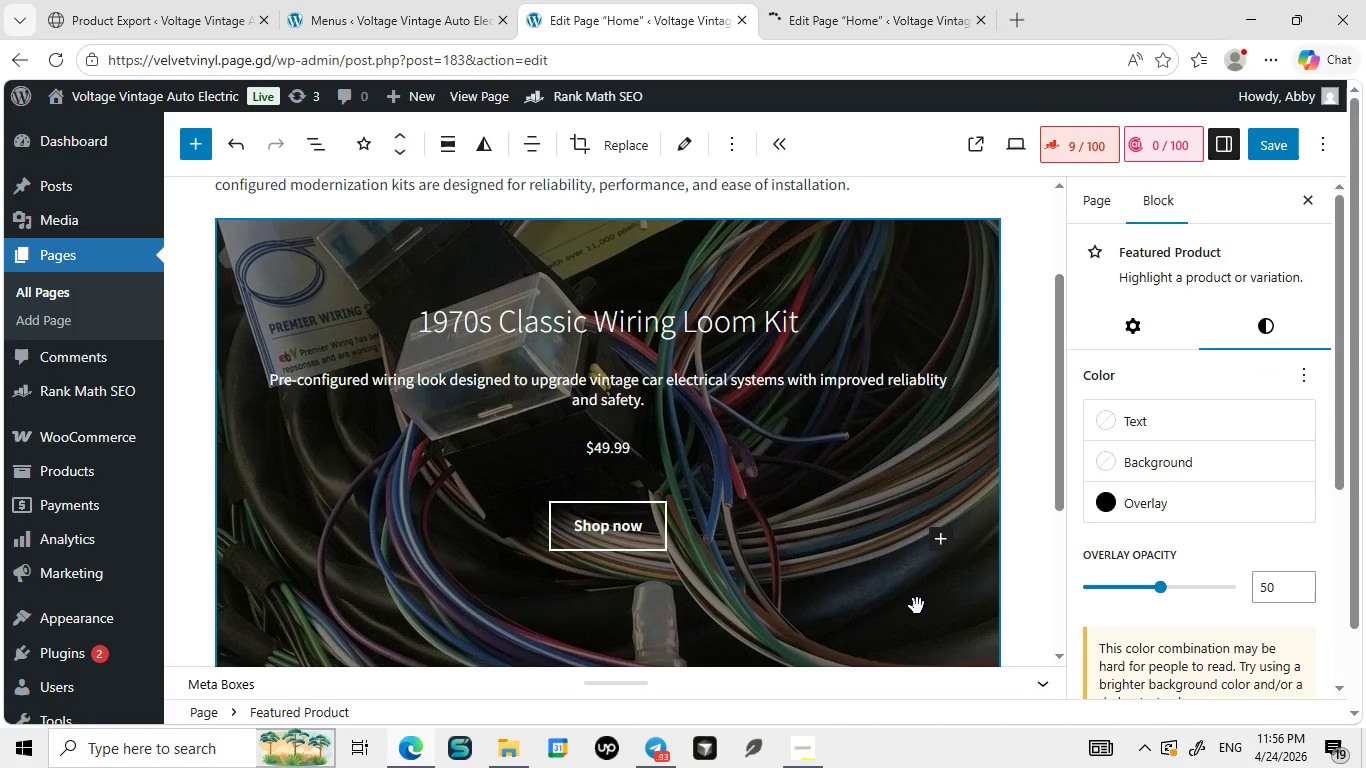 
left_click([896, 441])
 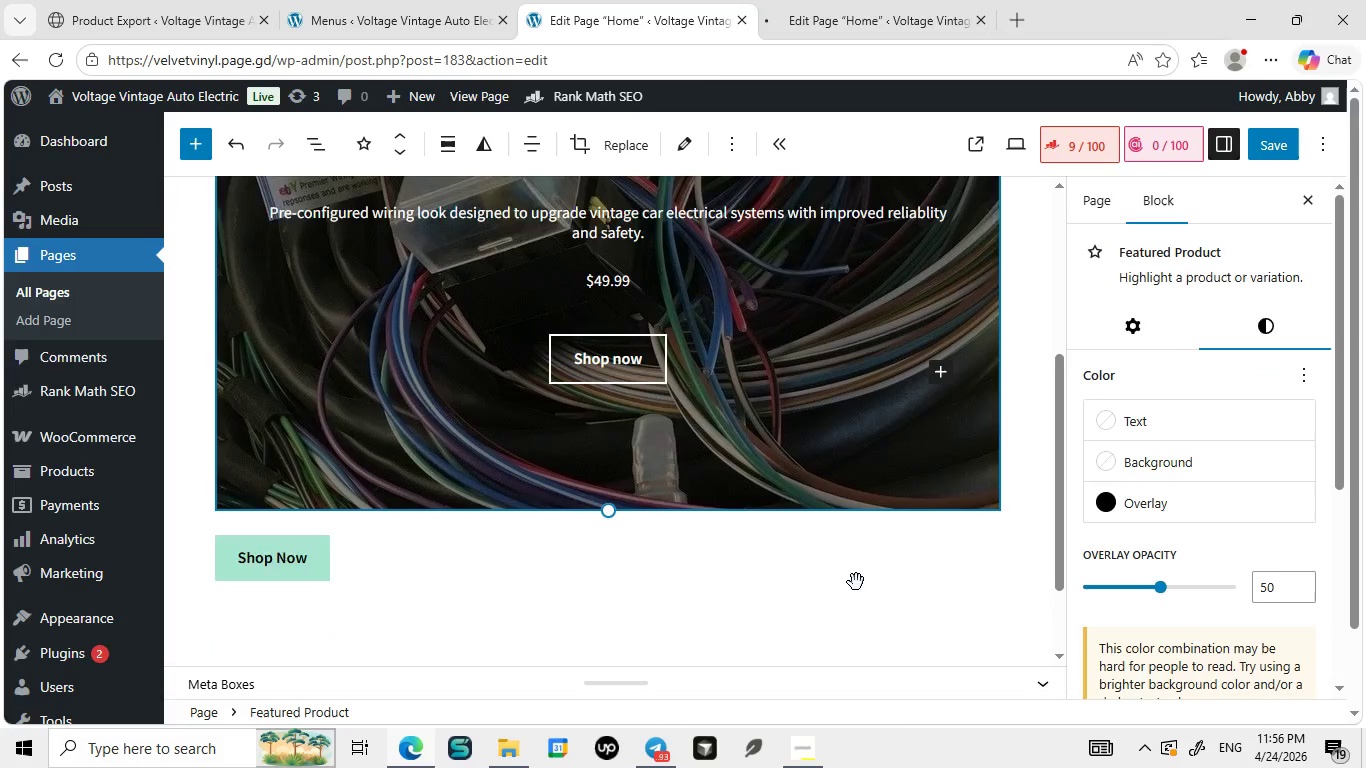 
left_click([917, 606])
 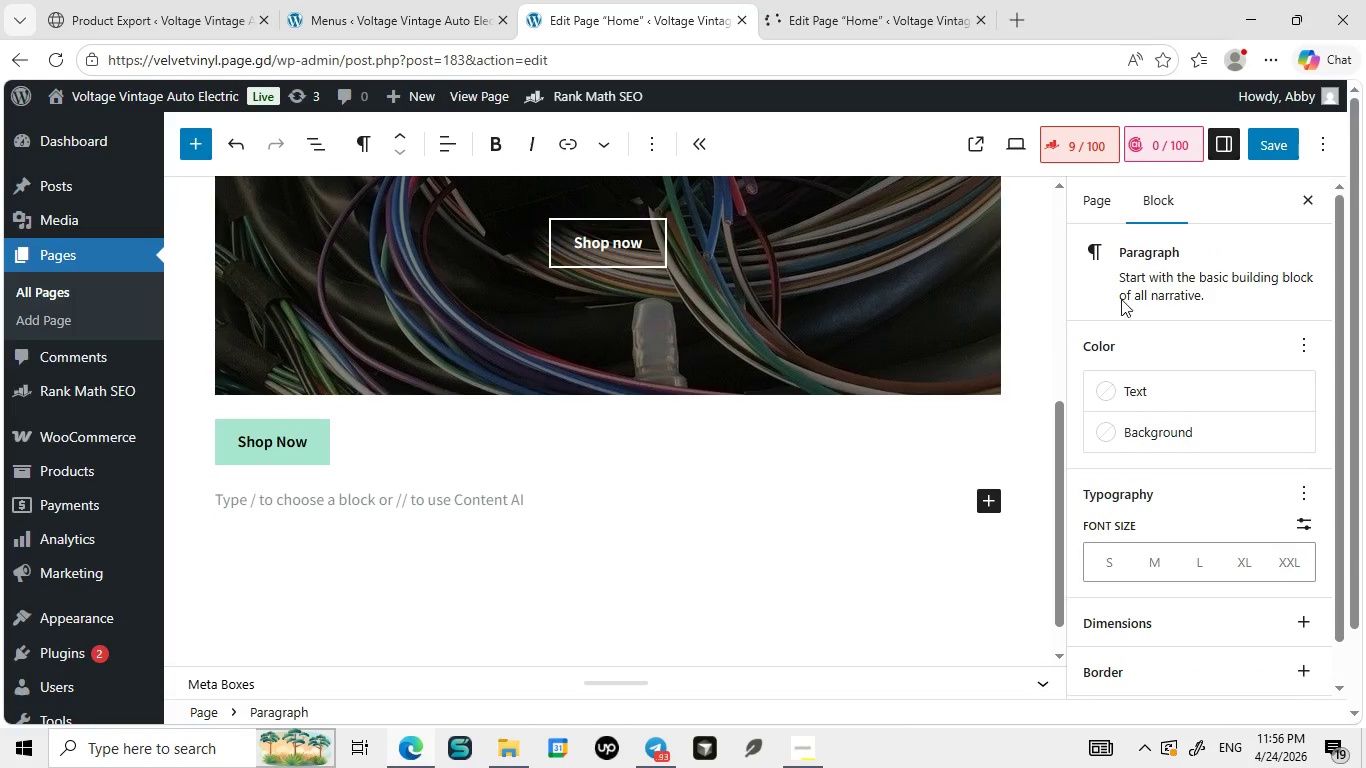 
left_click([853, 581])
 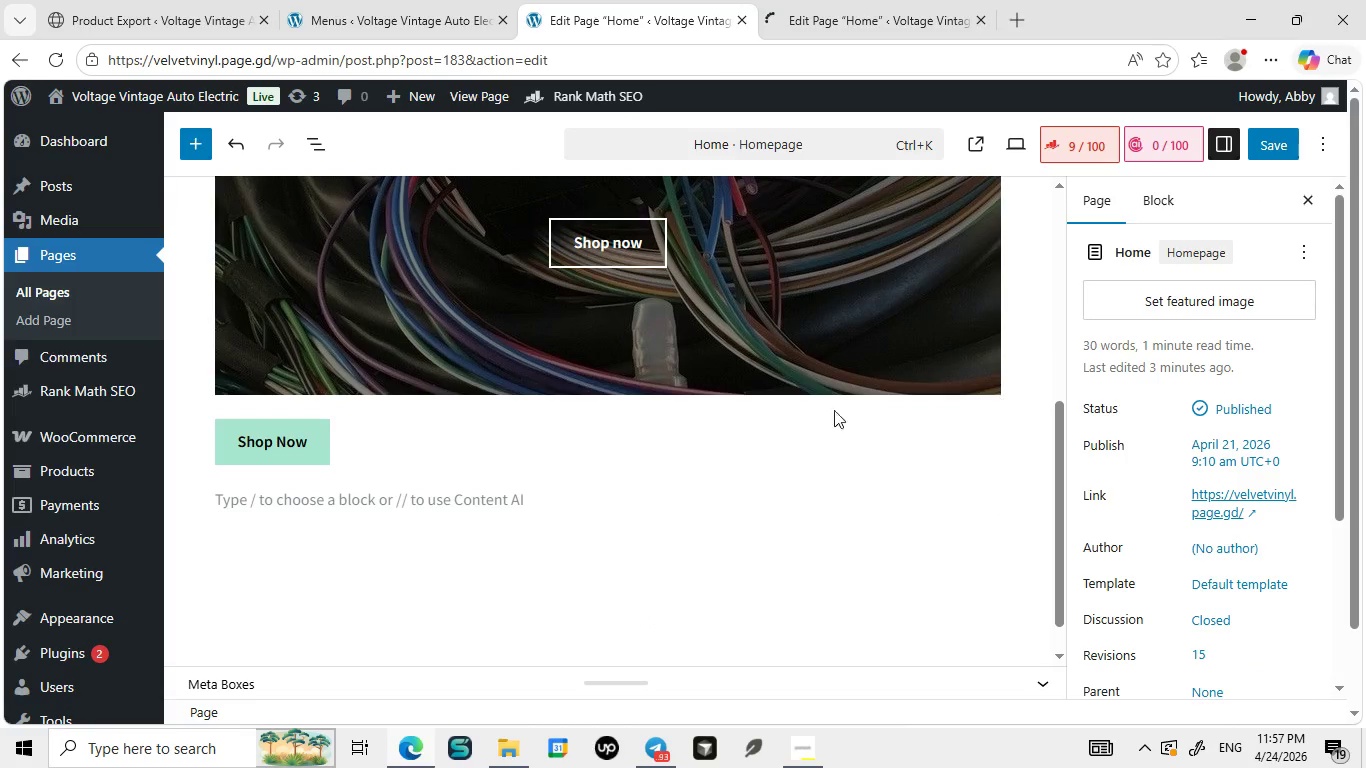 
left_click([1012, 385])
 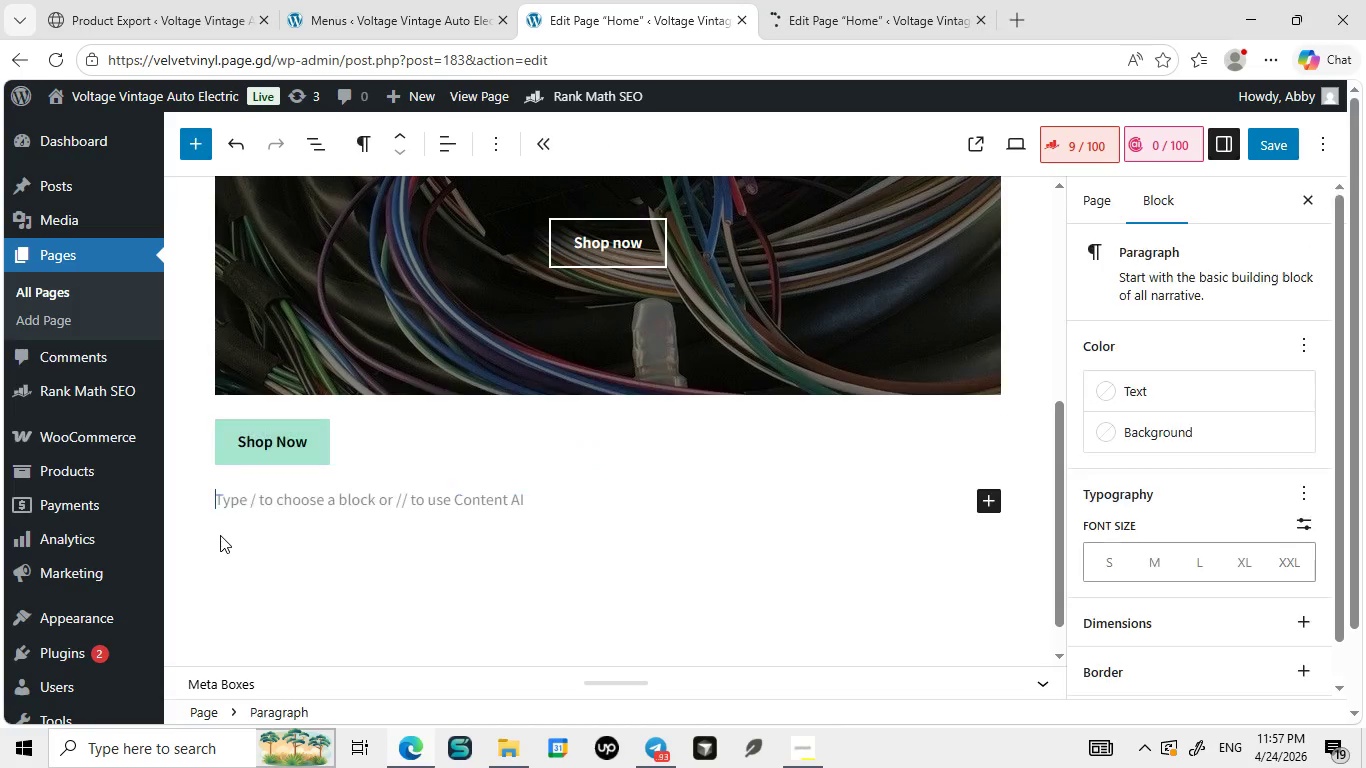 
left_click_drag(start_coordinate=[226, 451], to_coordinate=[220, 535])
 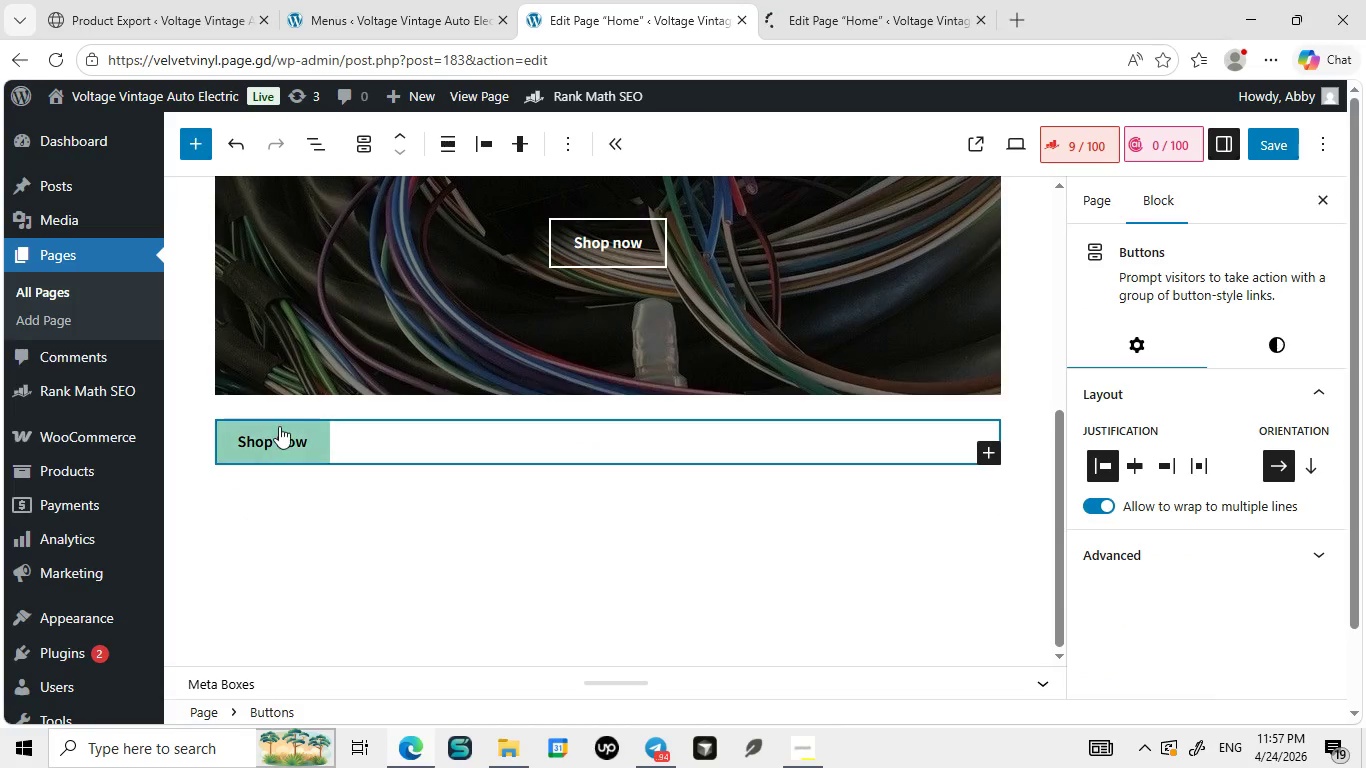 
left_click([220, 535])
 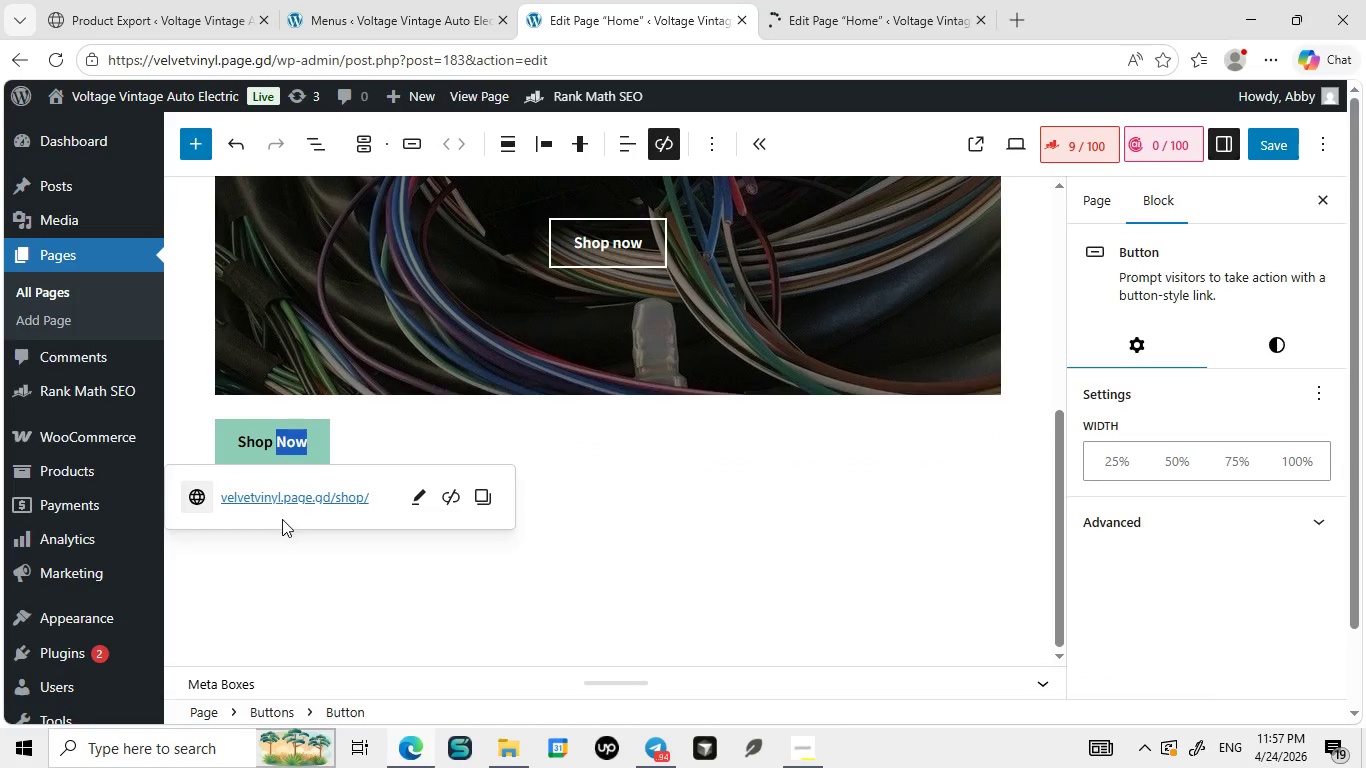 
key(Backspace)
 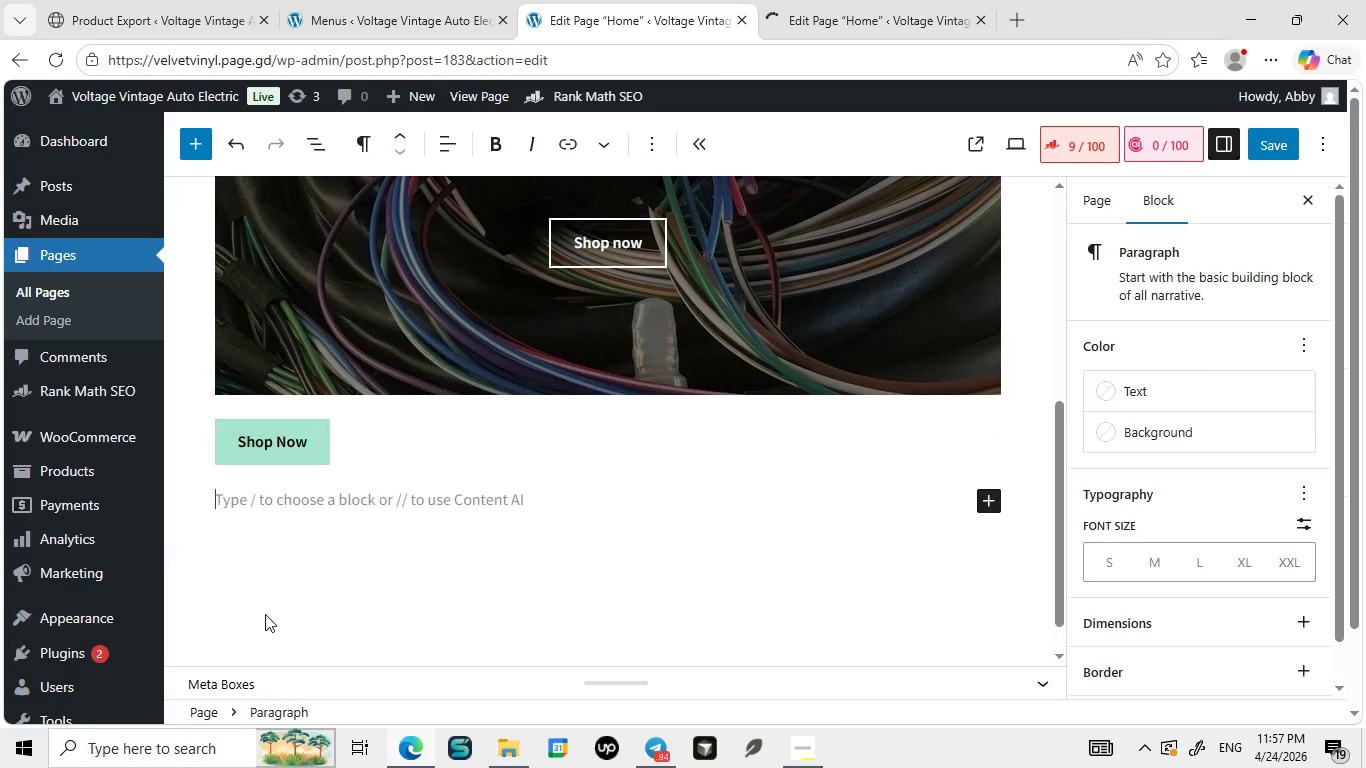 
left_click_drag(start_coordinate=[276, 426], to_coordinate=[279, 530])
 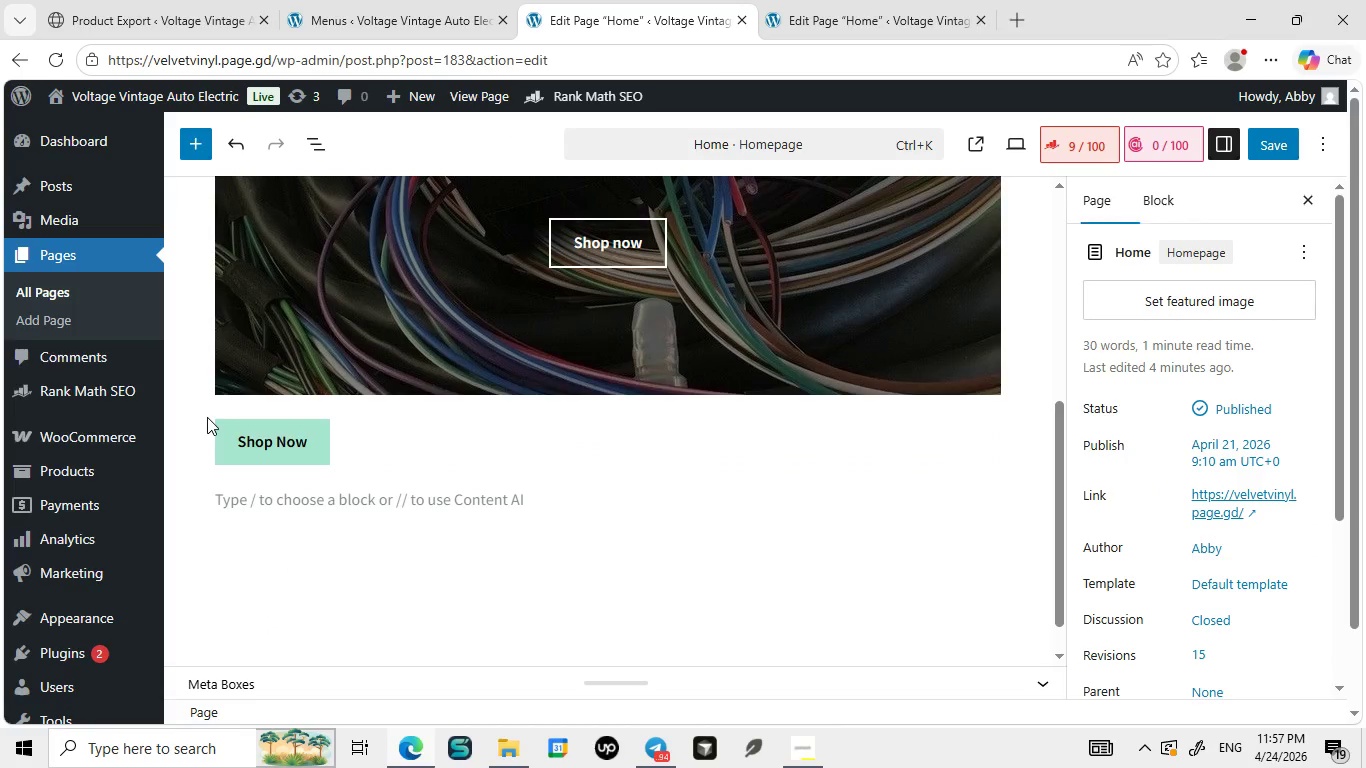 
left_click([265, 614])
 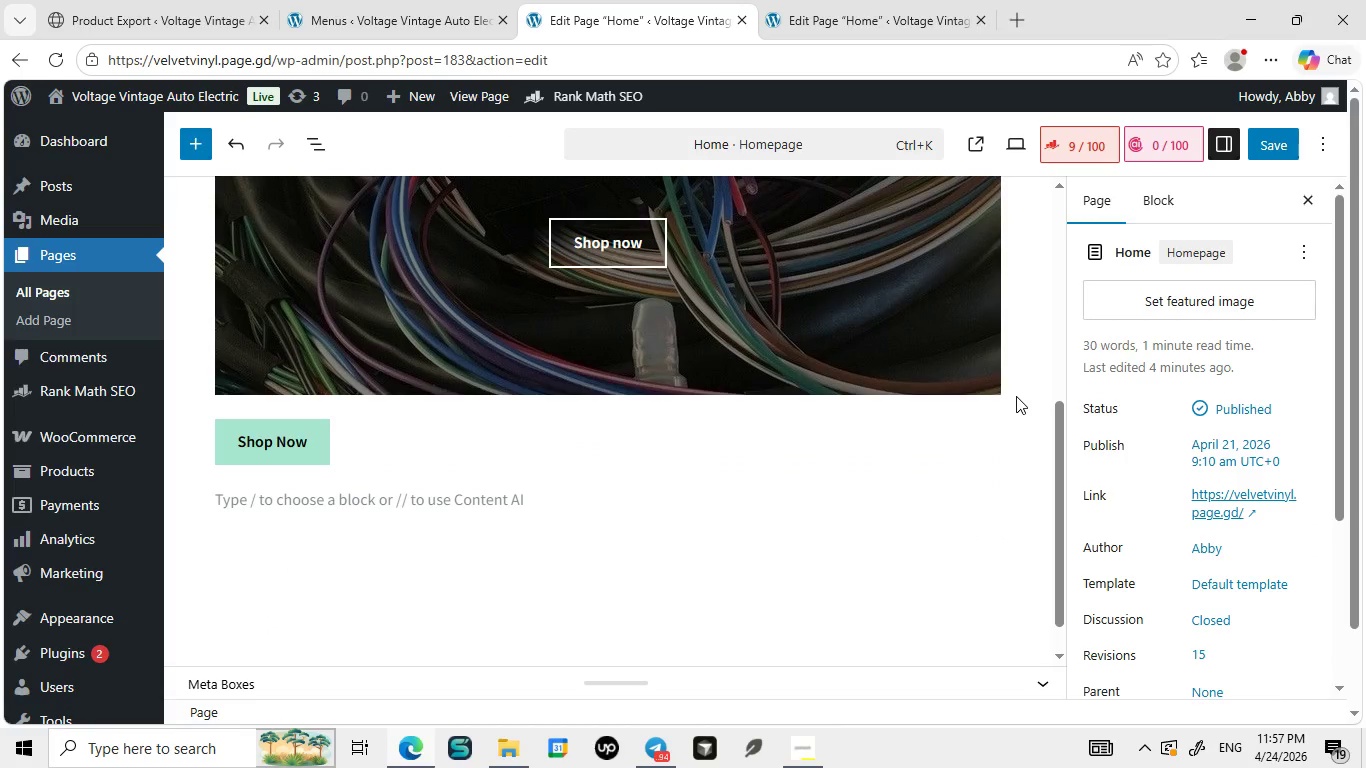 
left_click([207, 417])
 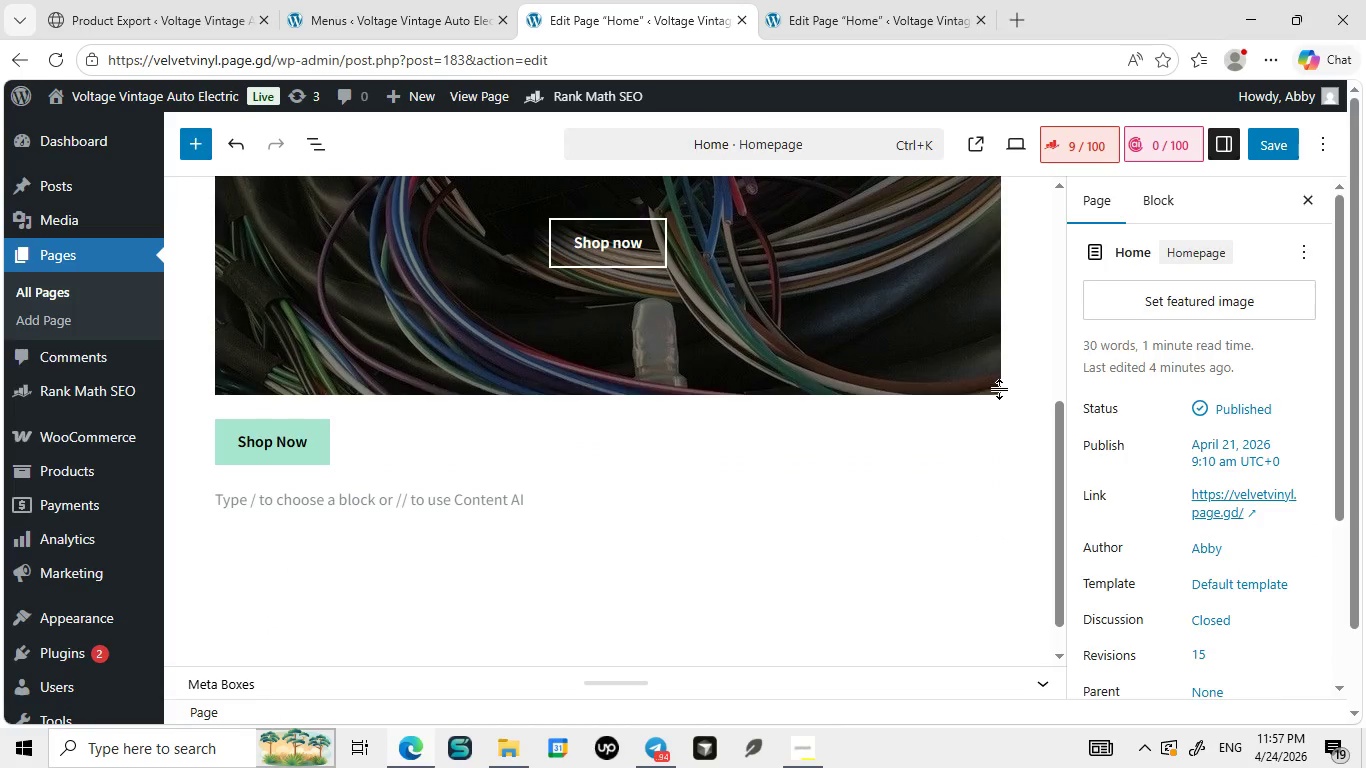 
left_click([1016, 396])
 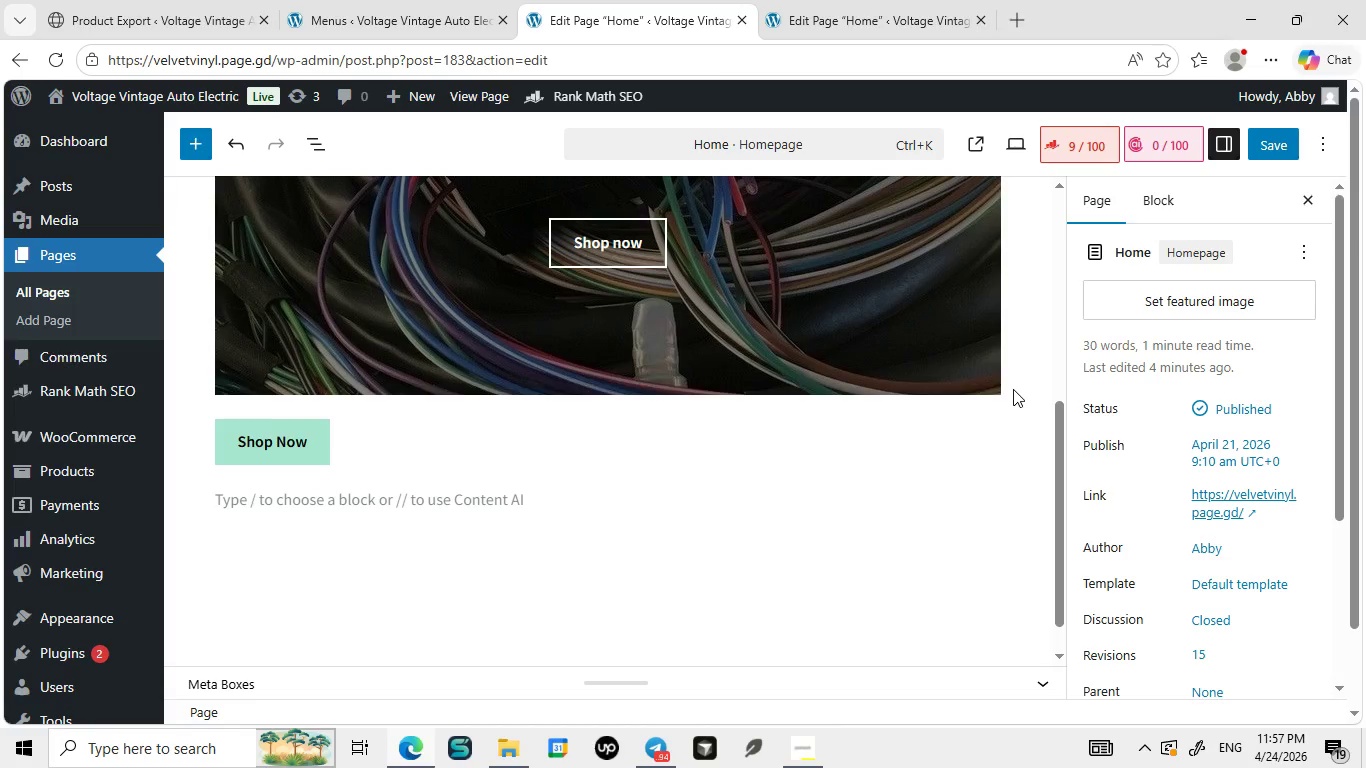 
left_click([1000, 389])
 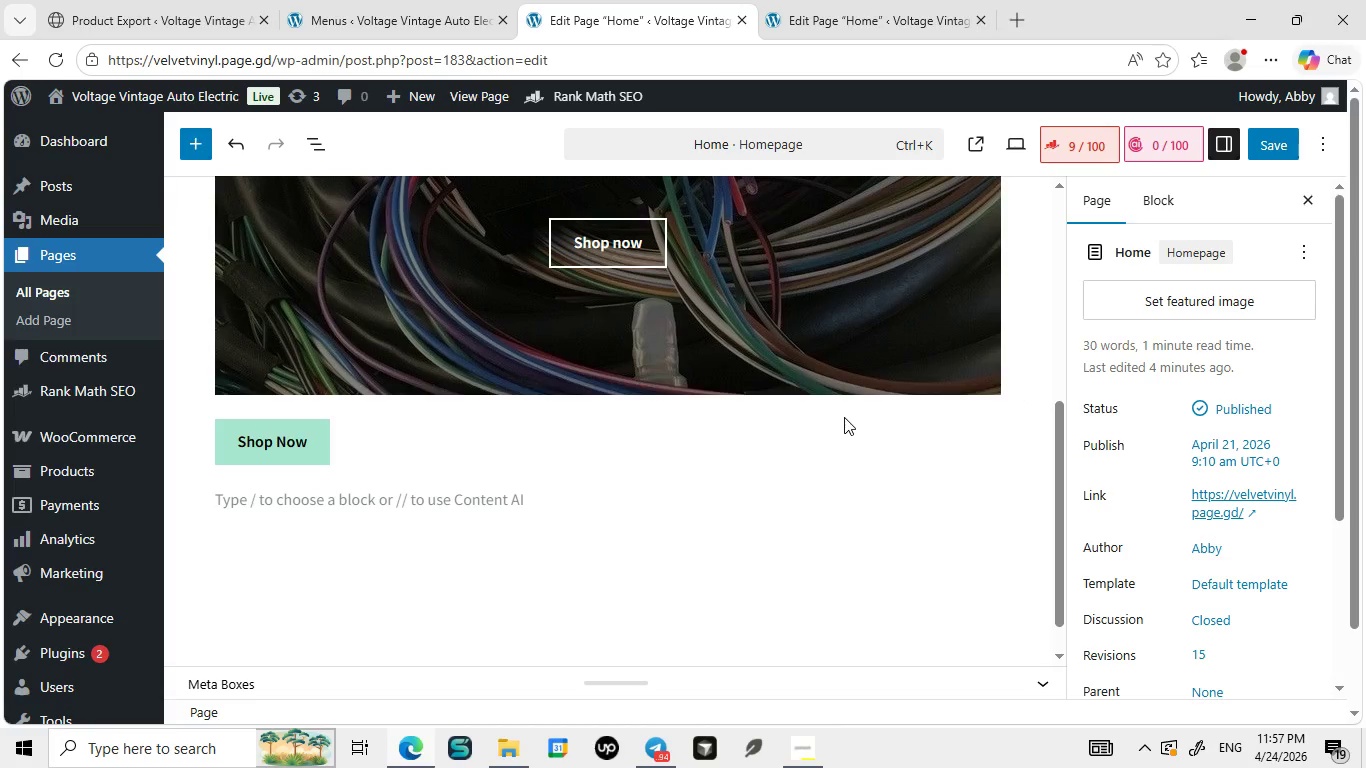 
left_click([1013, 389])
 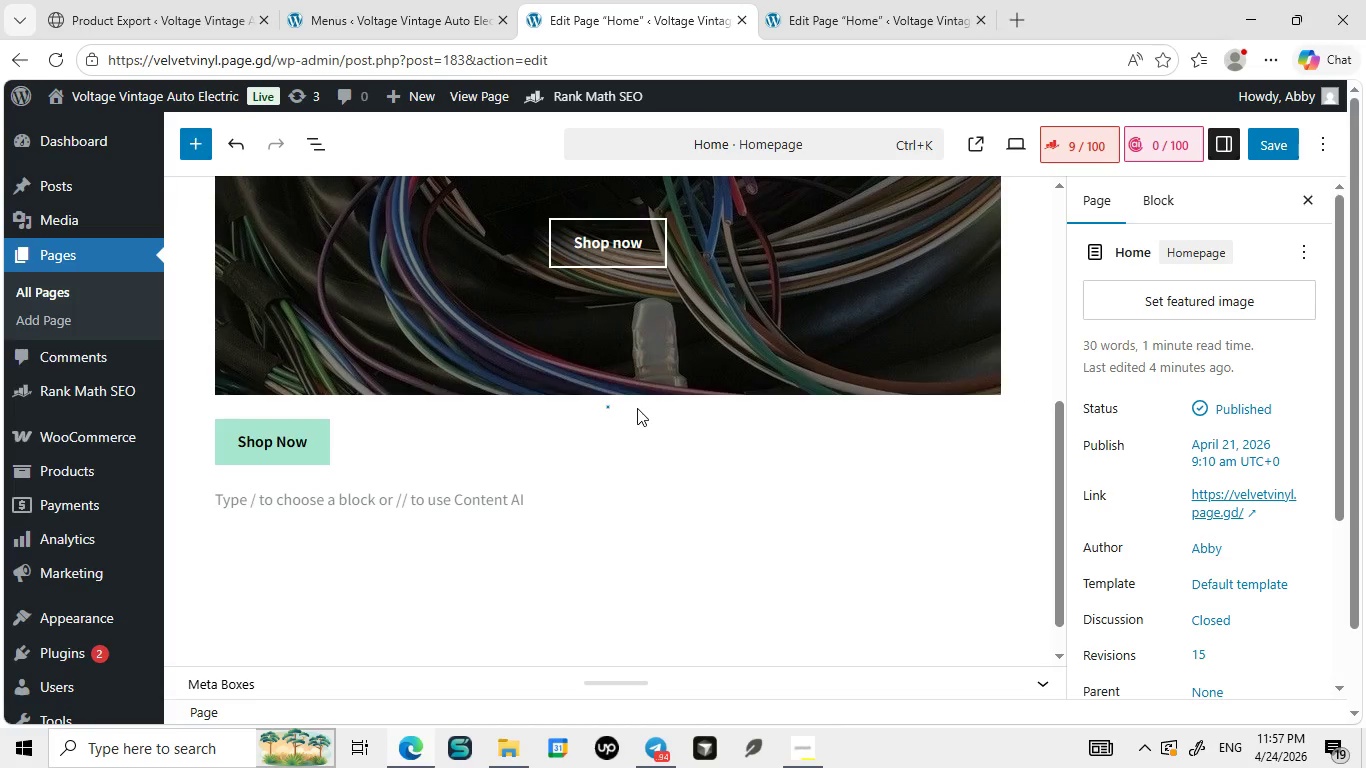 
key(Enter)
 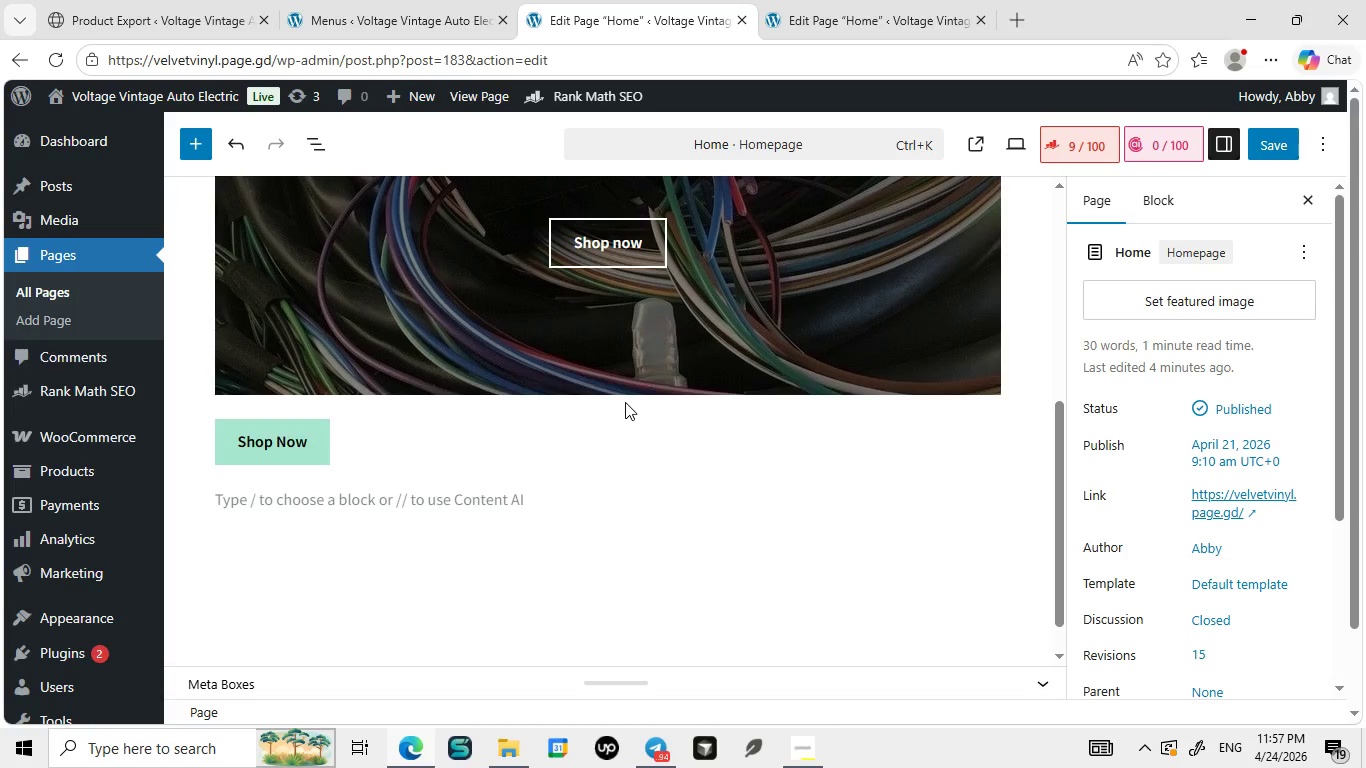 
key(Enter)
 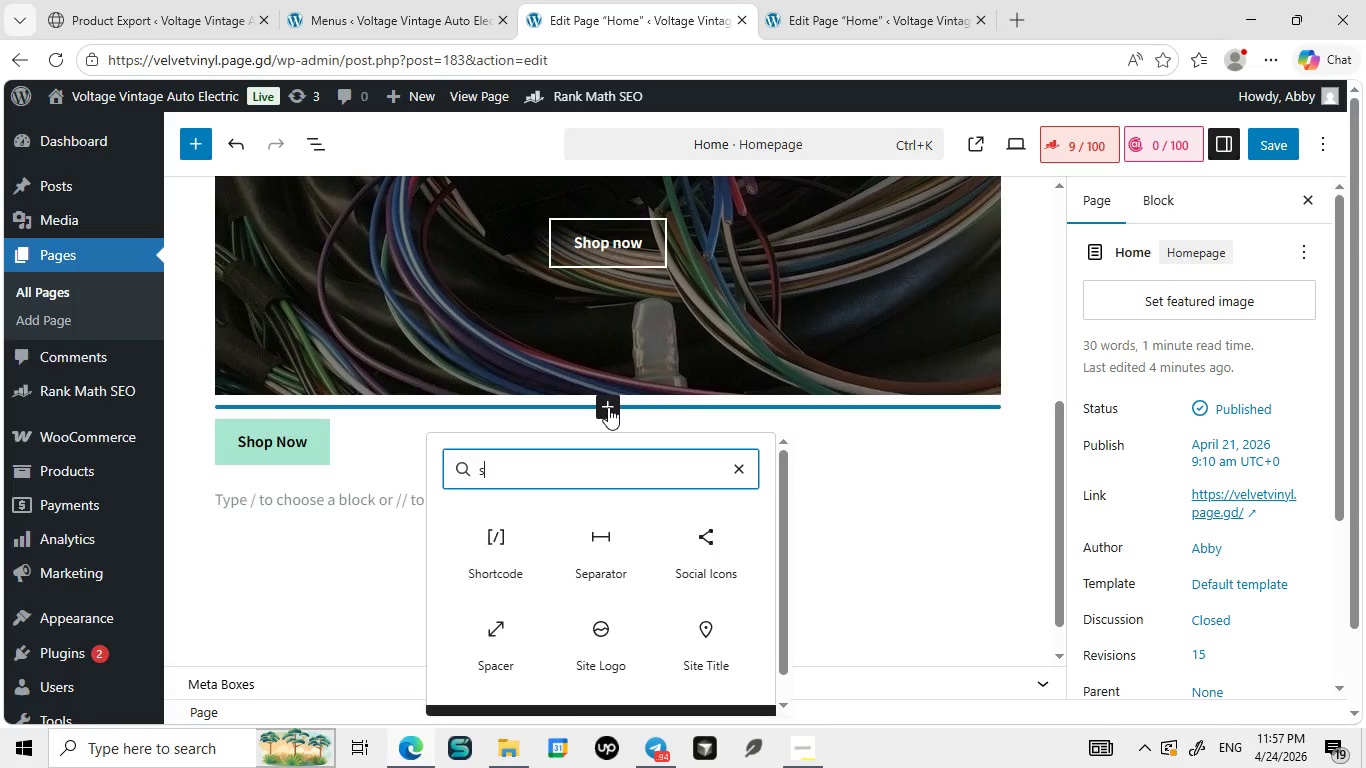 
left_click([608, 407])
 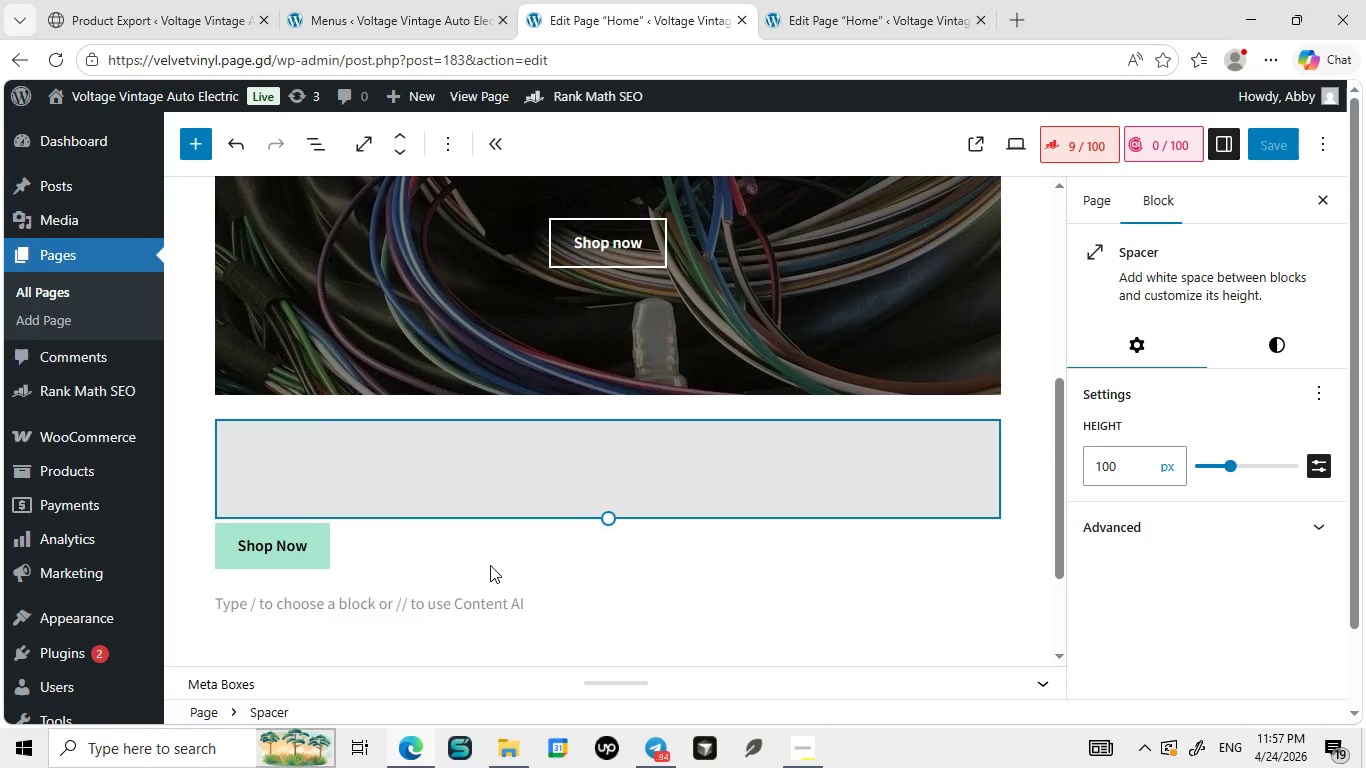 
type(spa)
 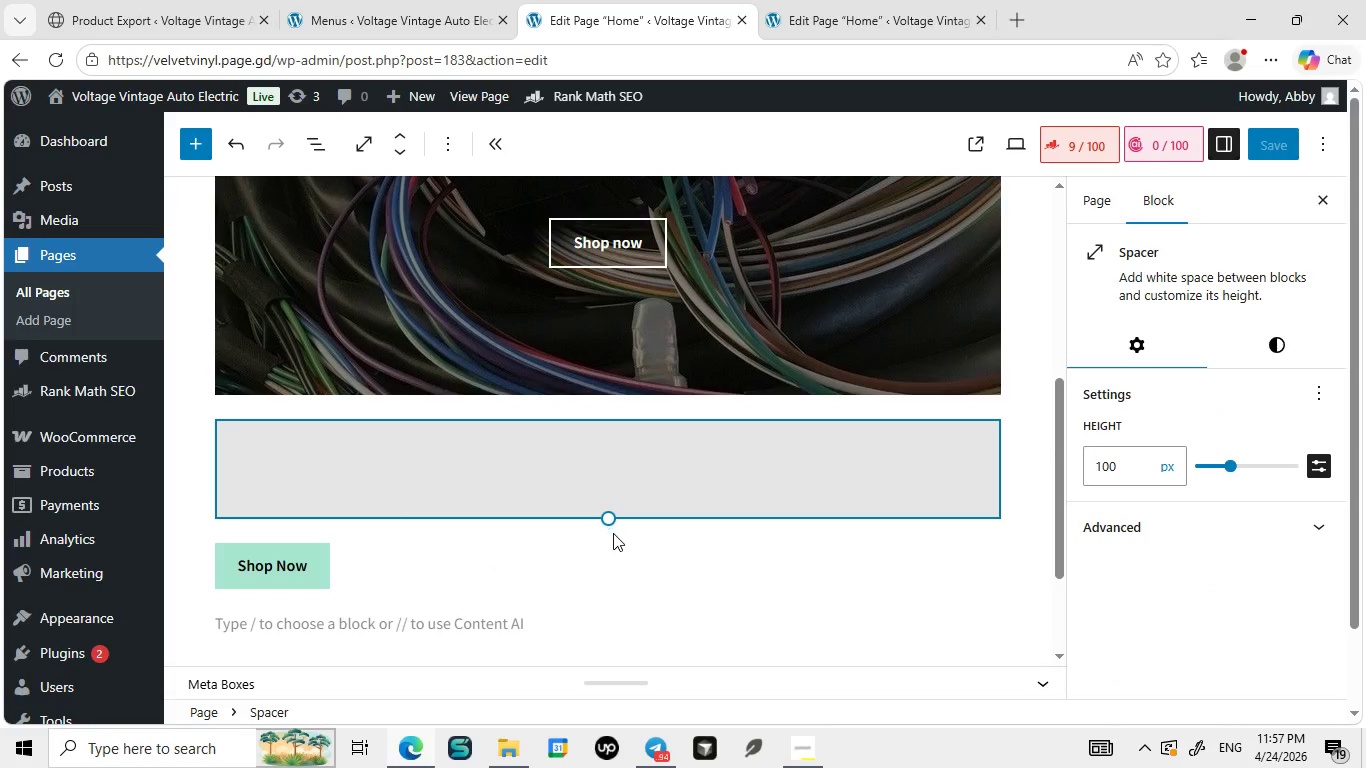 
left_click([490, 565])
 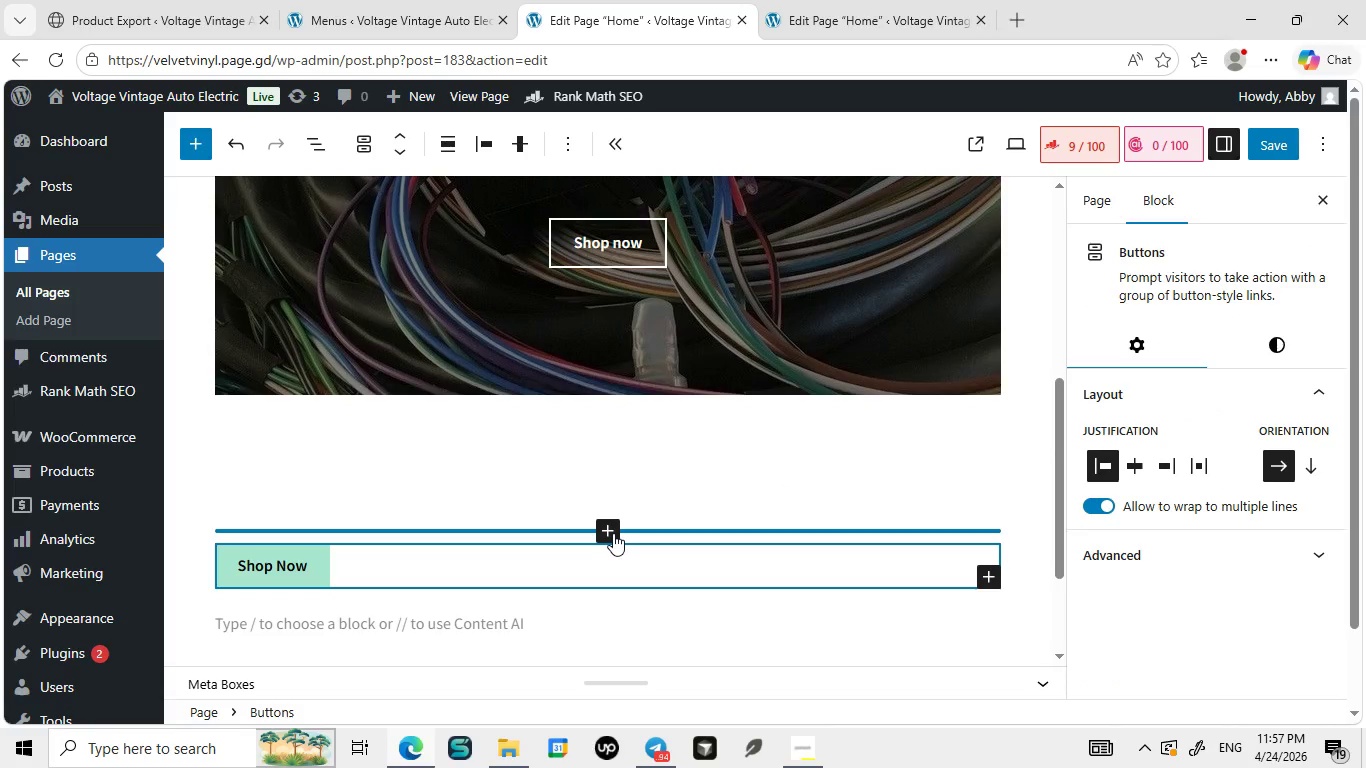 
left_click([613, 533])
 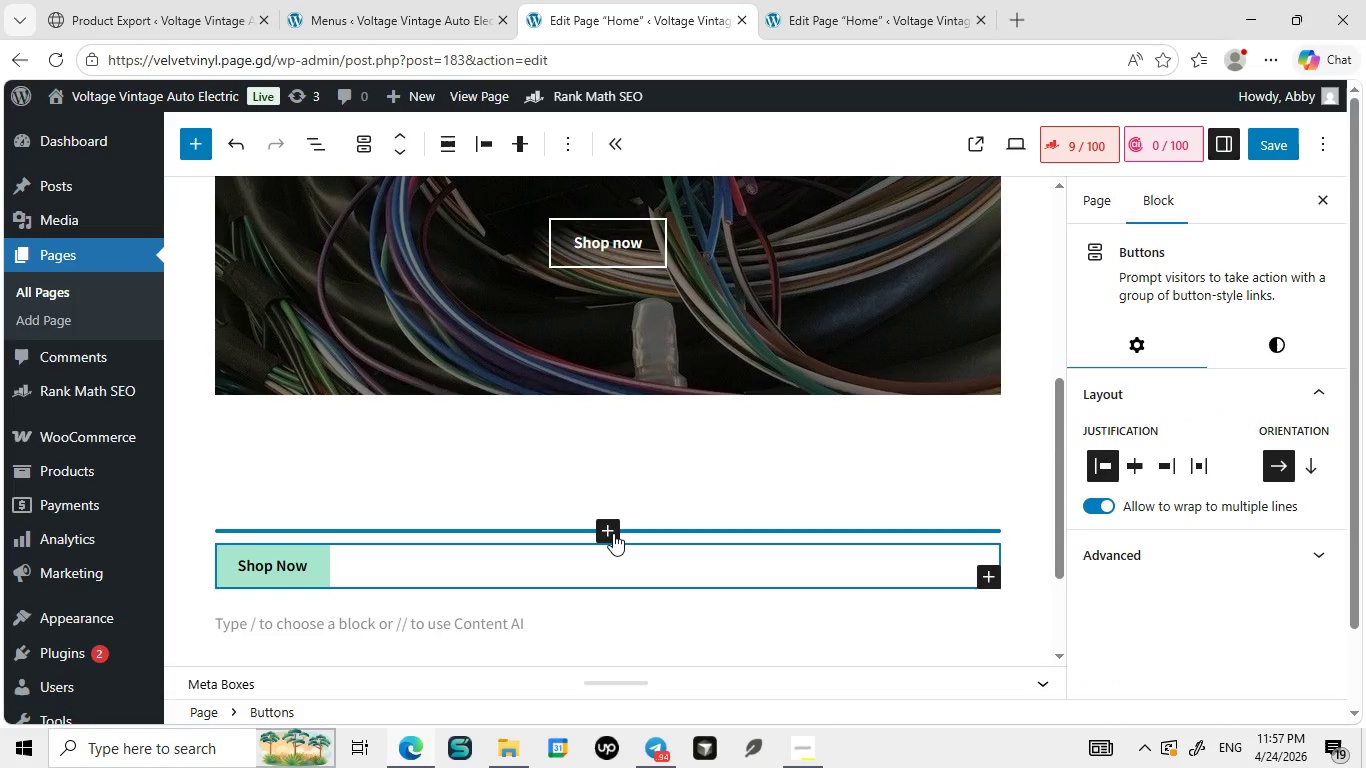 
key(Slash)
 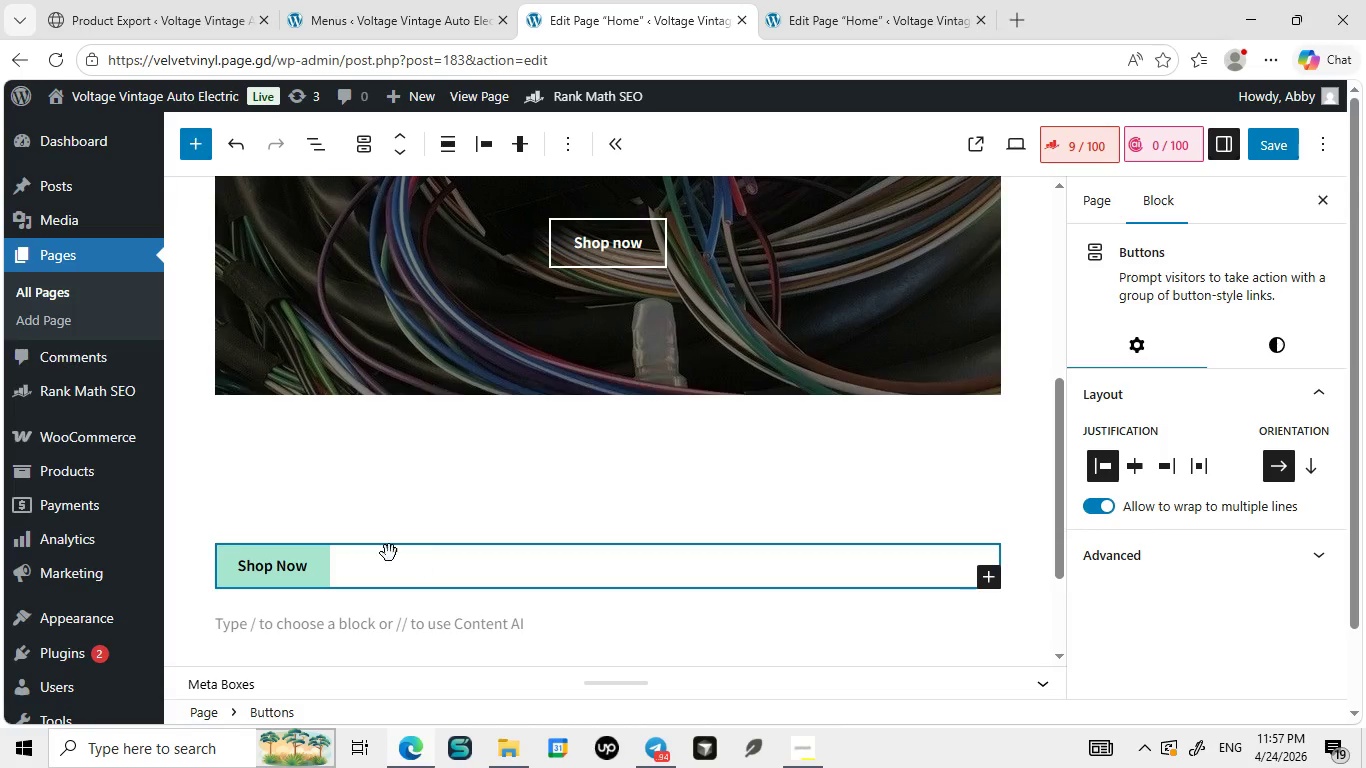 
key(E)
 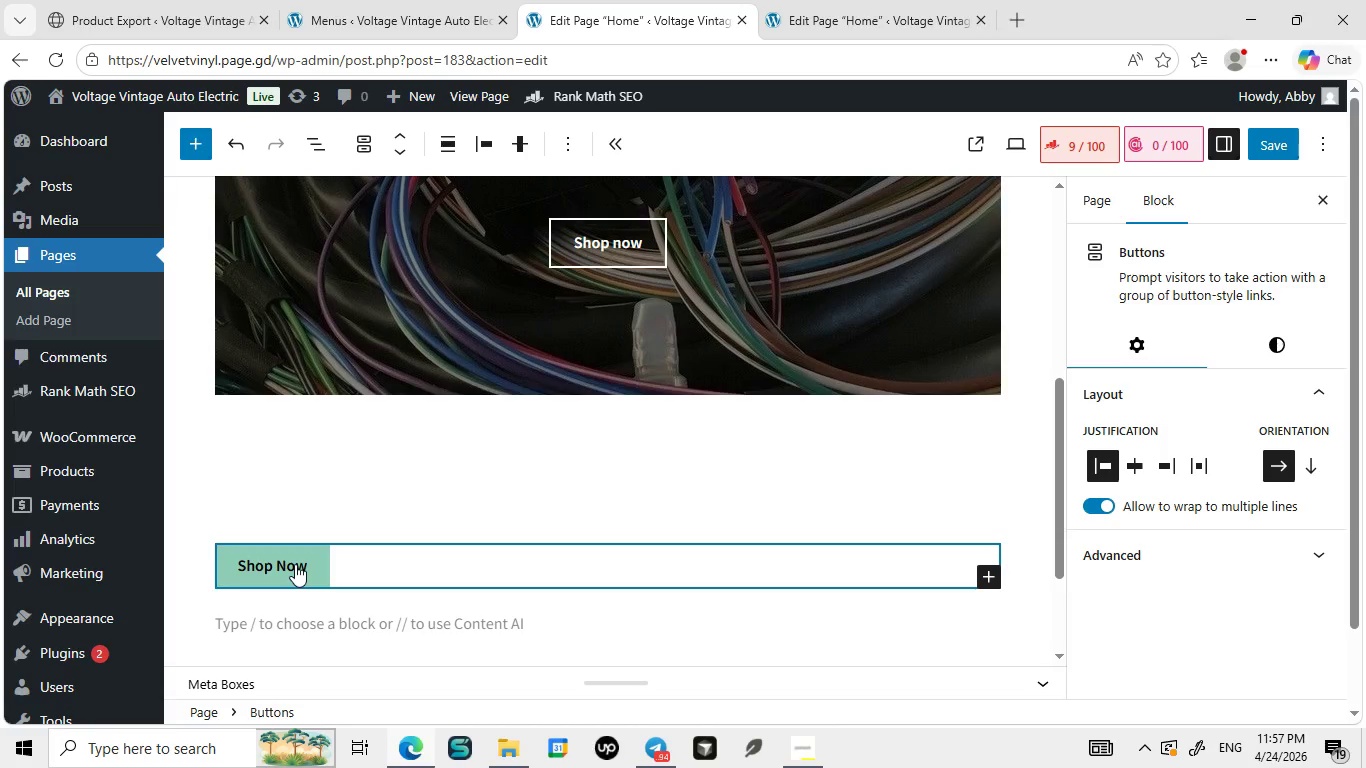 
key(F)
 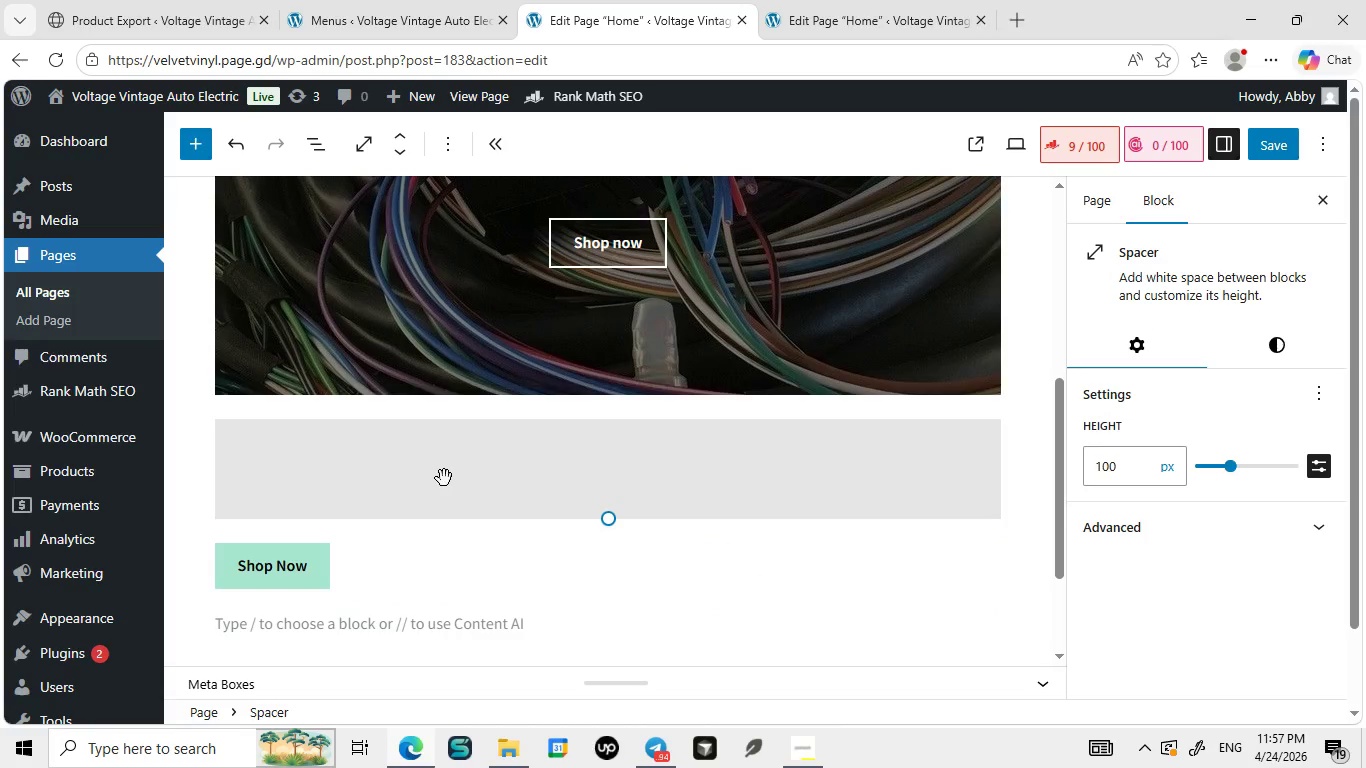 
left_click_drag(start_coordinate=[295, 564], to_coordinate=[273, 640])
 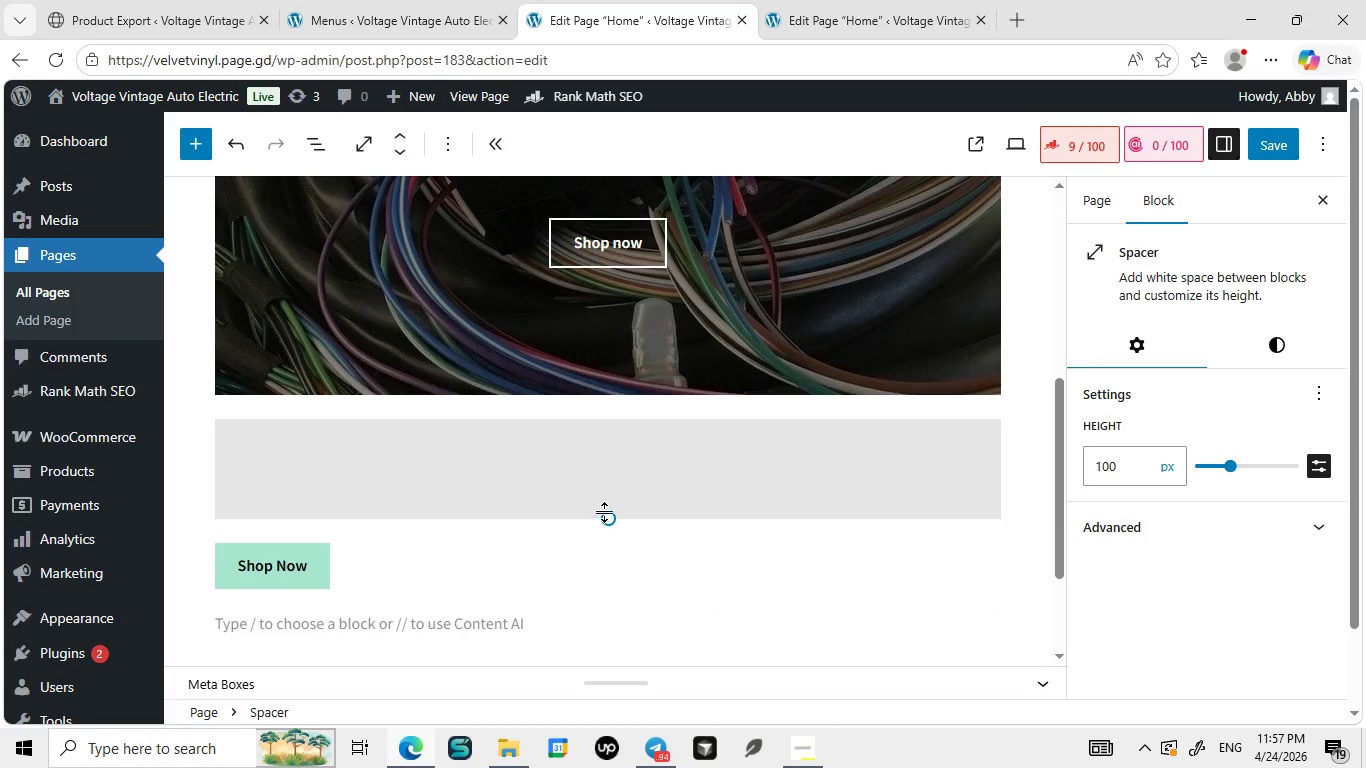 
left_click([444, 478])
 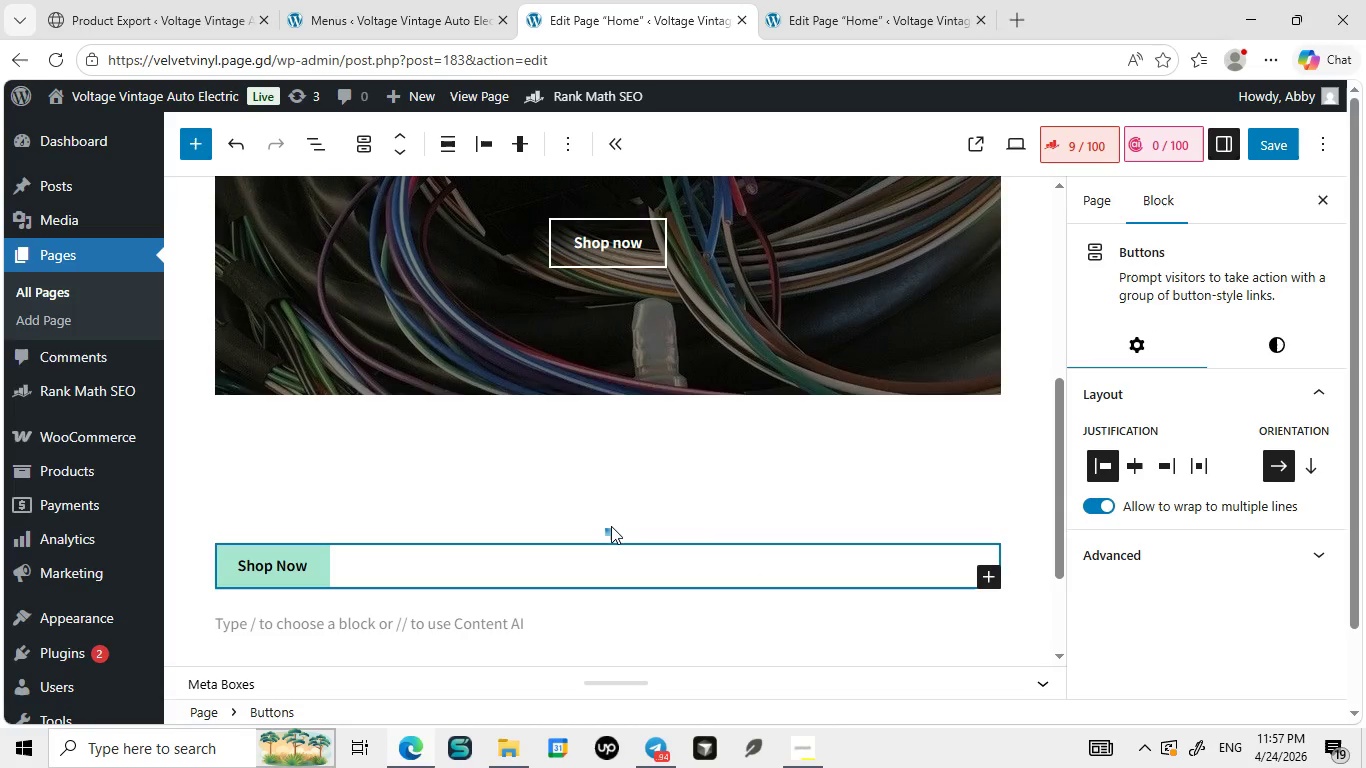 
left_click([607, 545])
 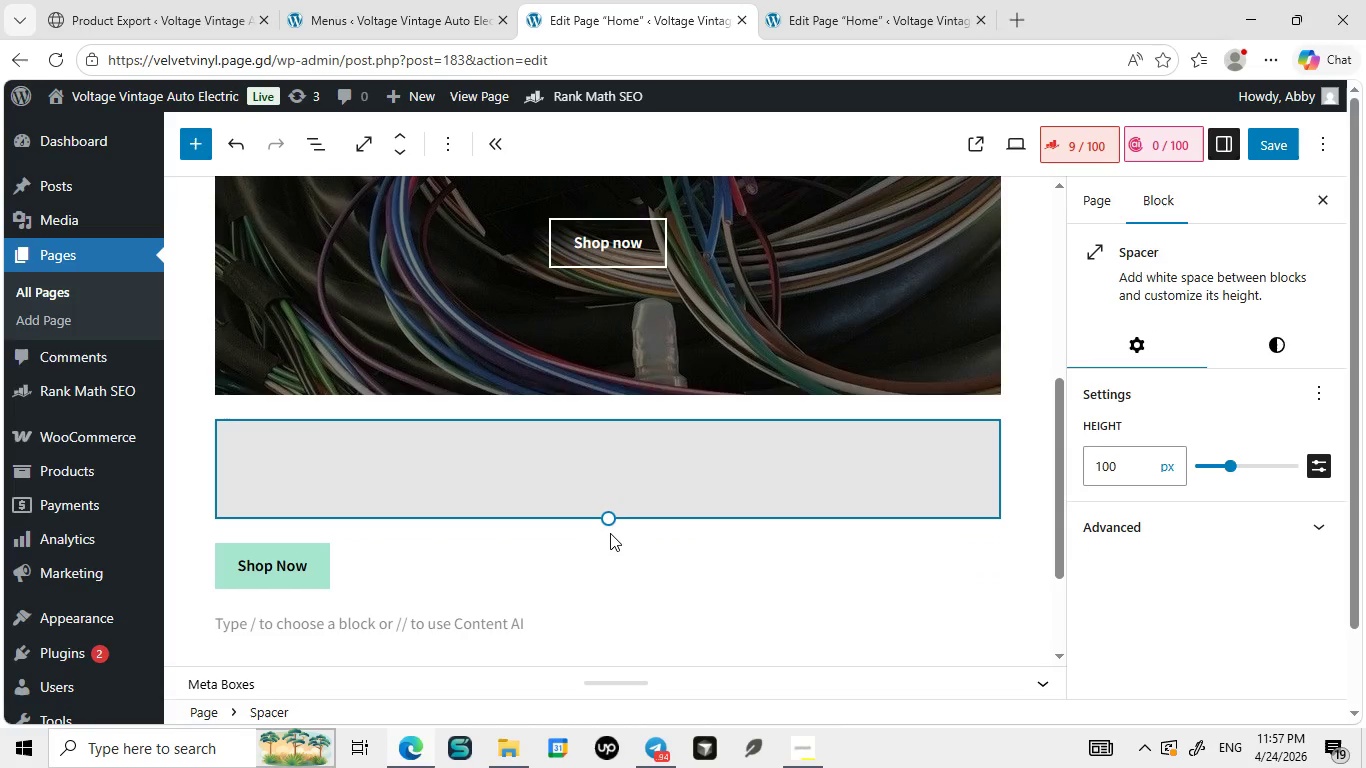 
left_click([611, 526])
 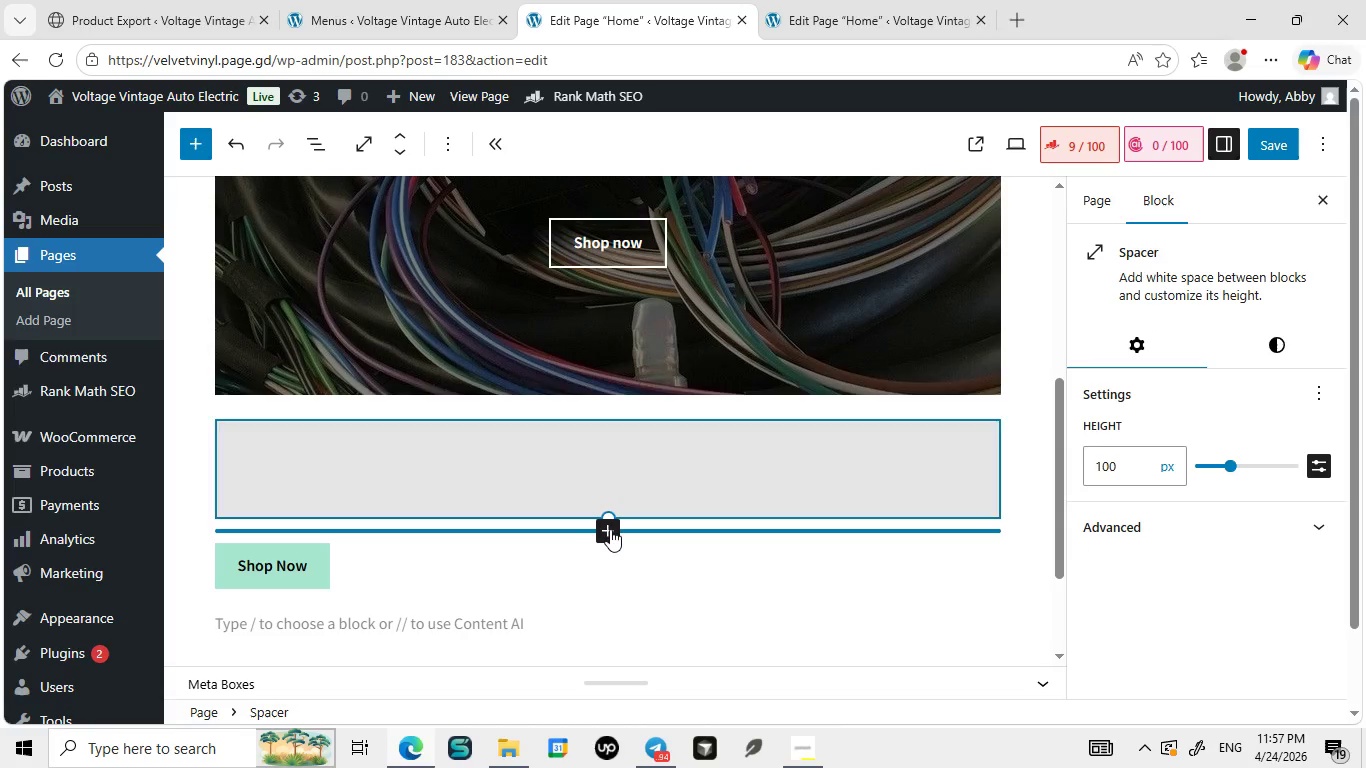 
left_click([603, 514])
 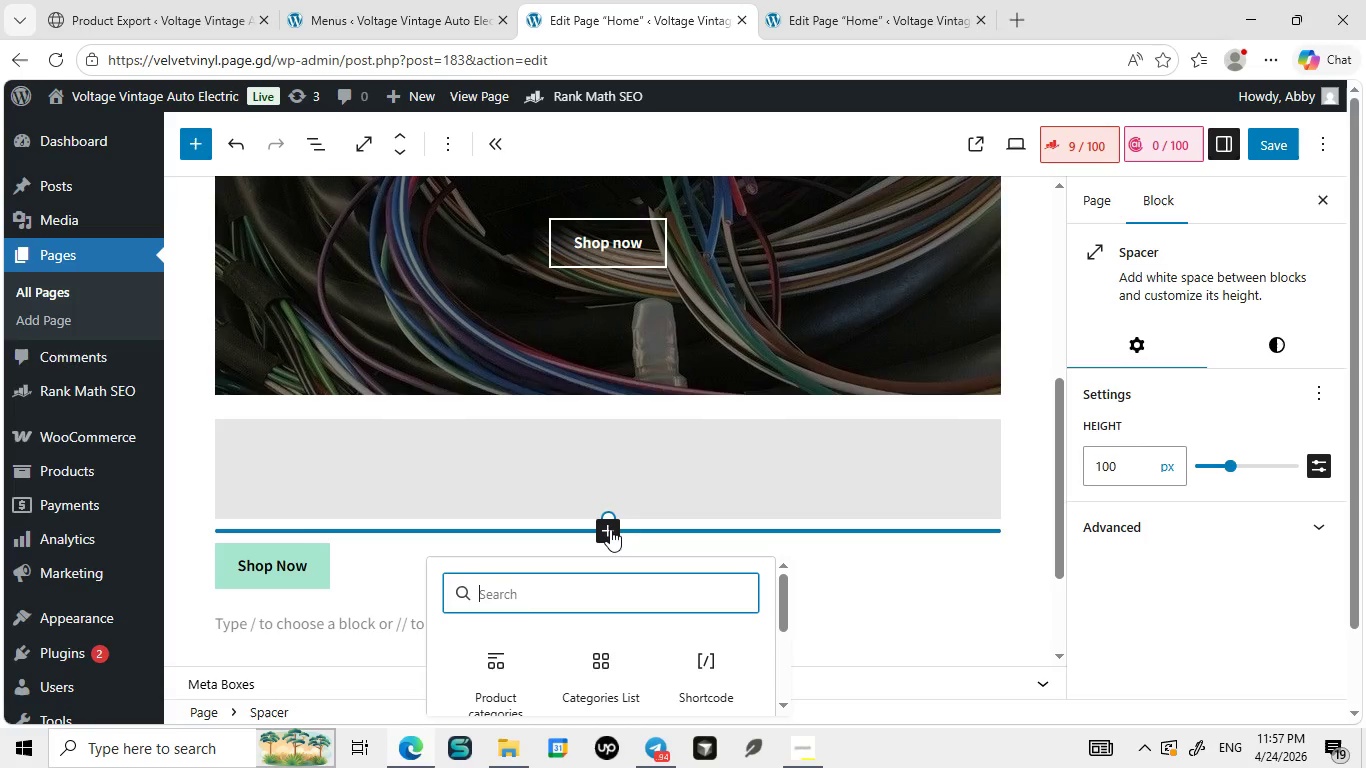 
left_click([610, 529])
 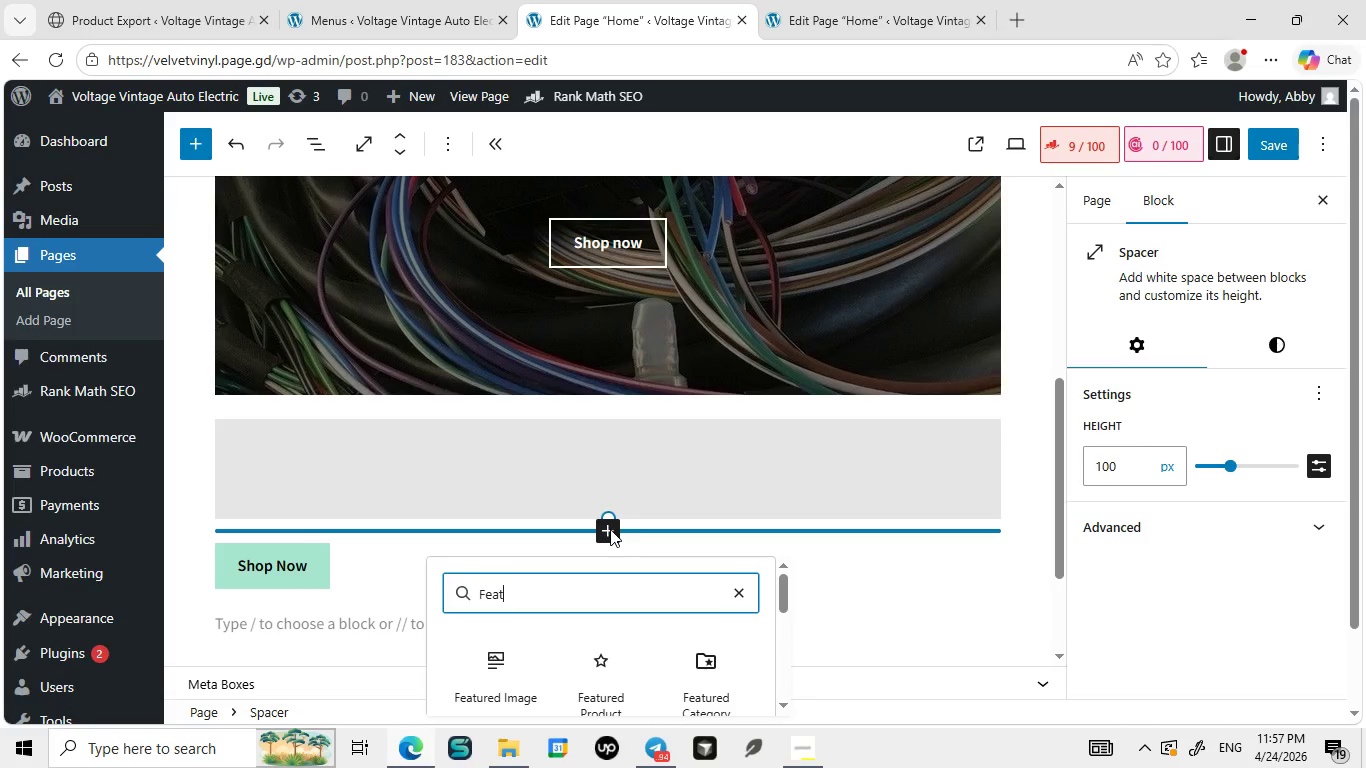 
type(Feat)
 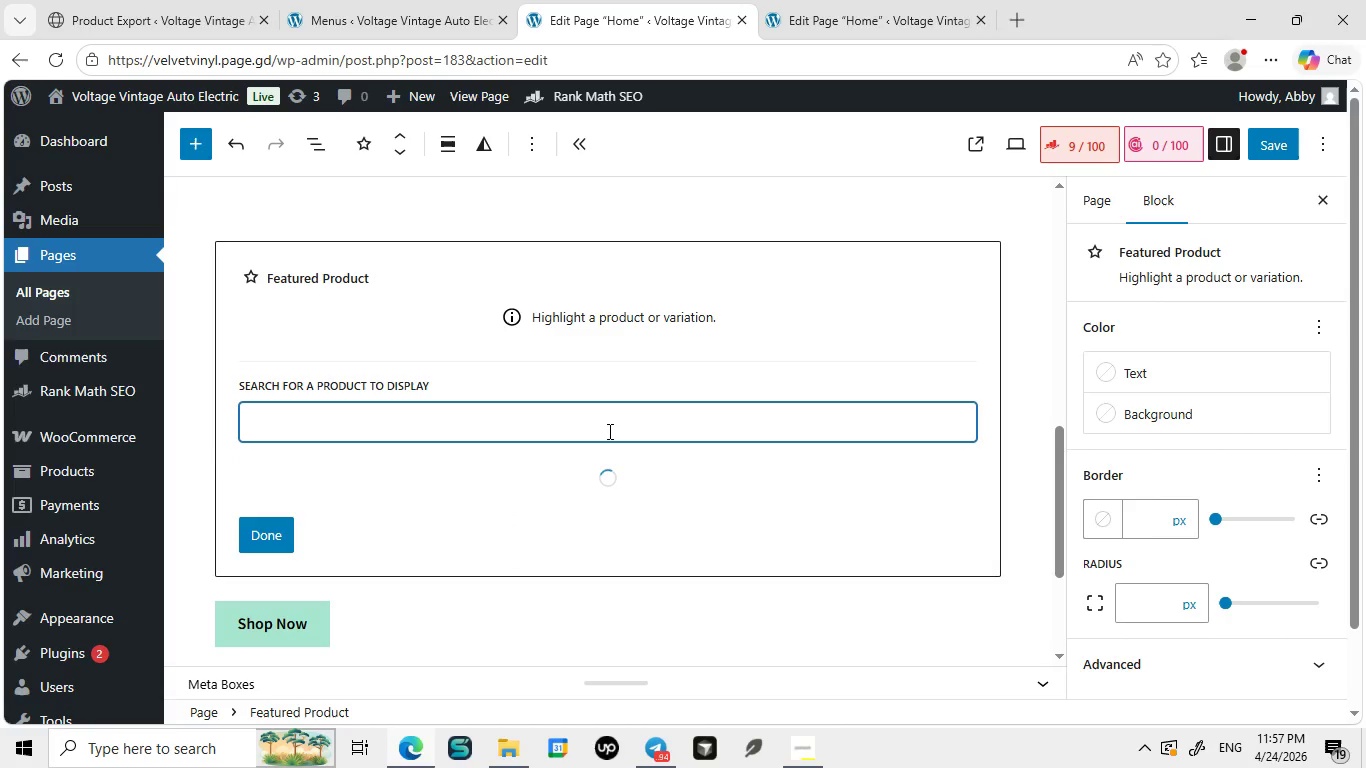 
left_click([592, 691])
 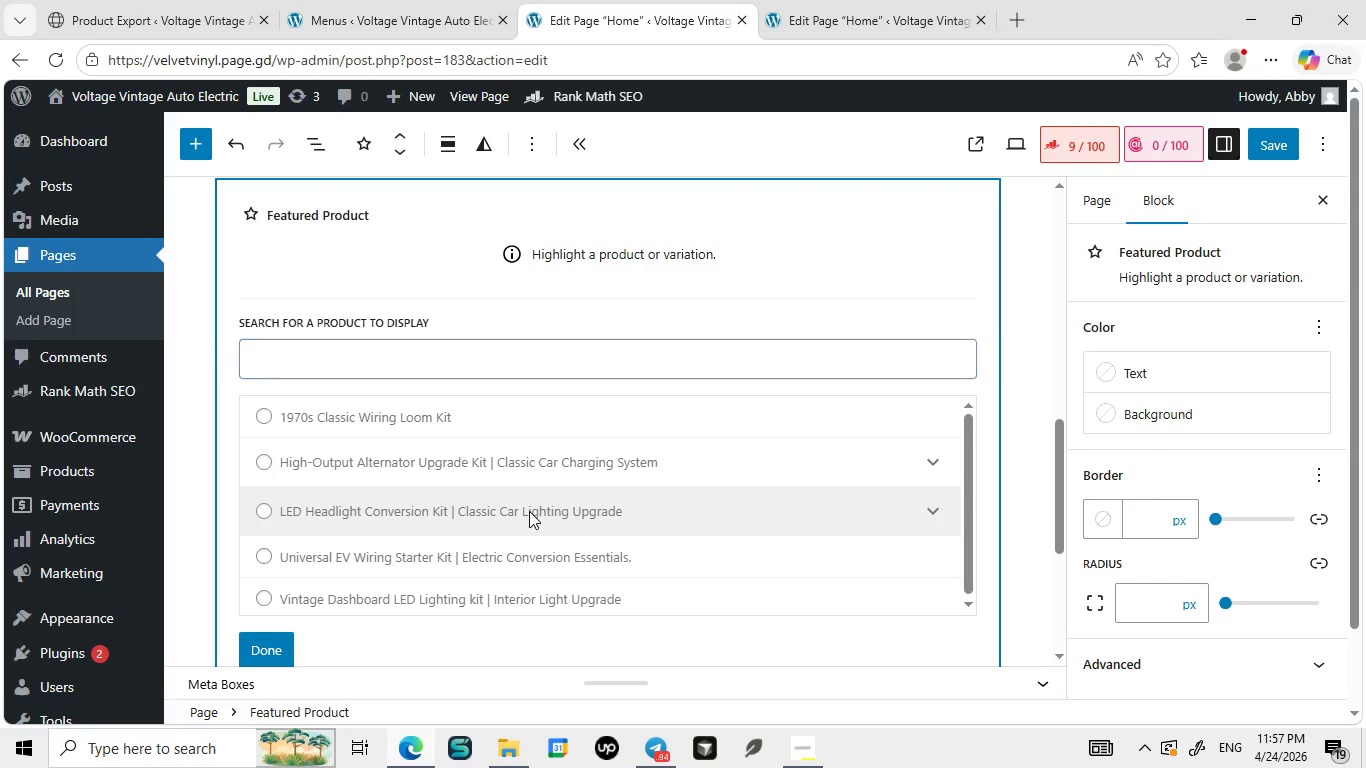 
wait(7.33)
 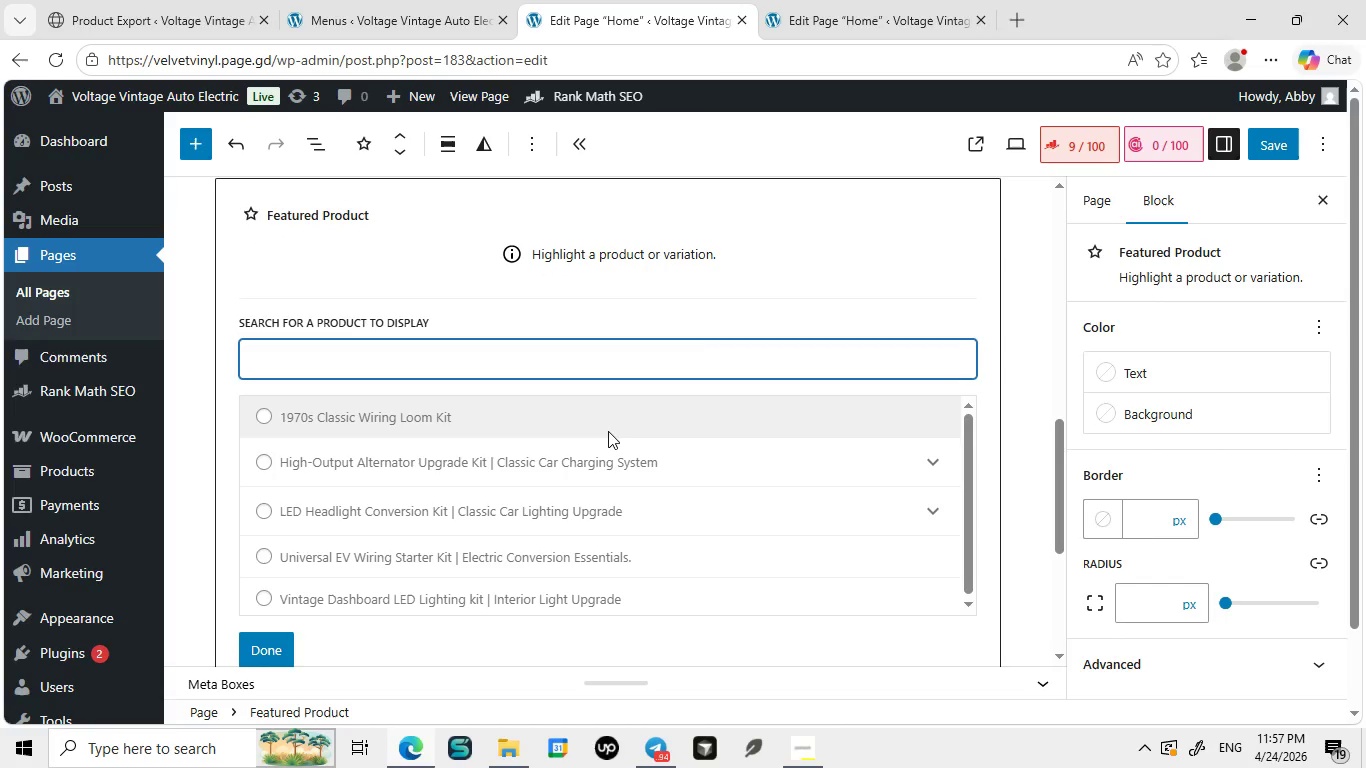 
left_click([529, 511])
 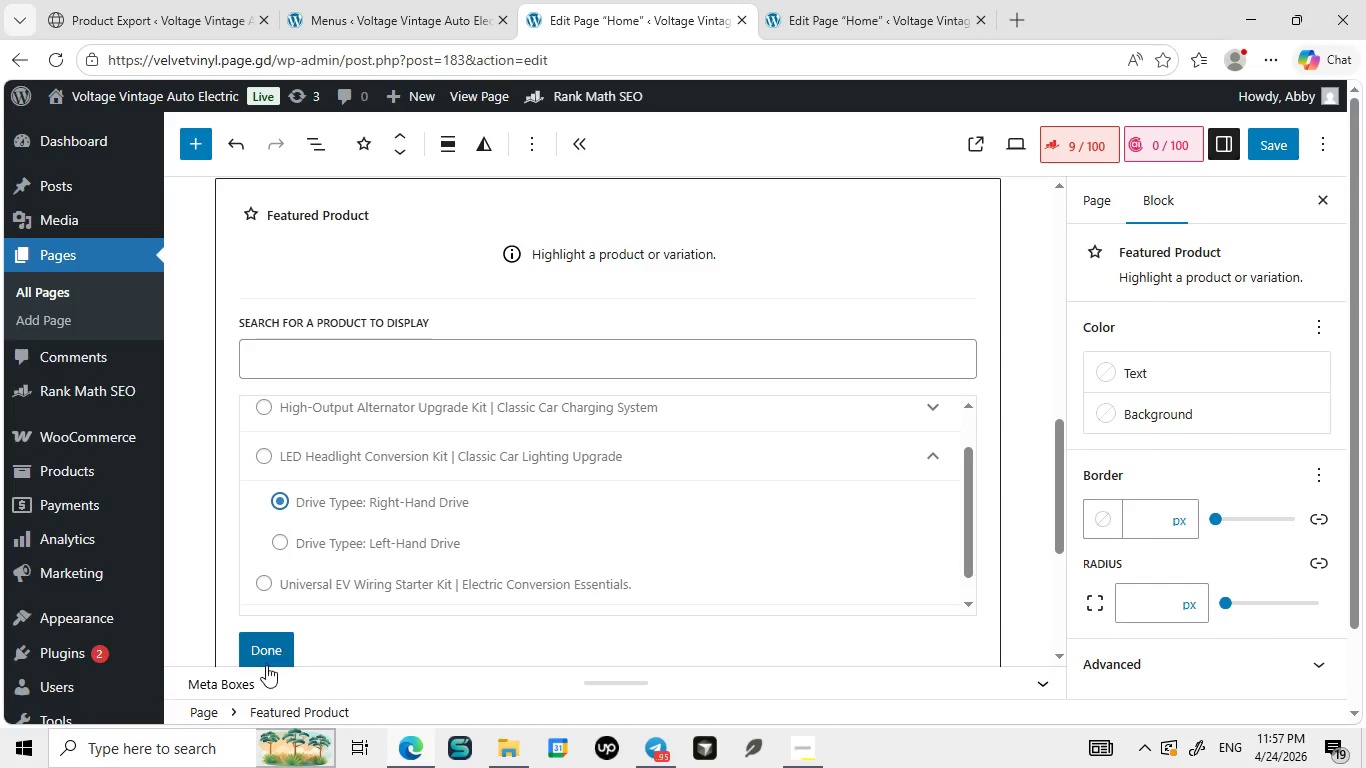 
left_click([456, 499])
 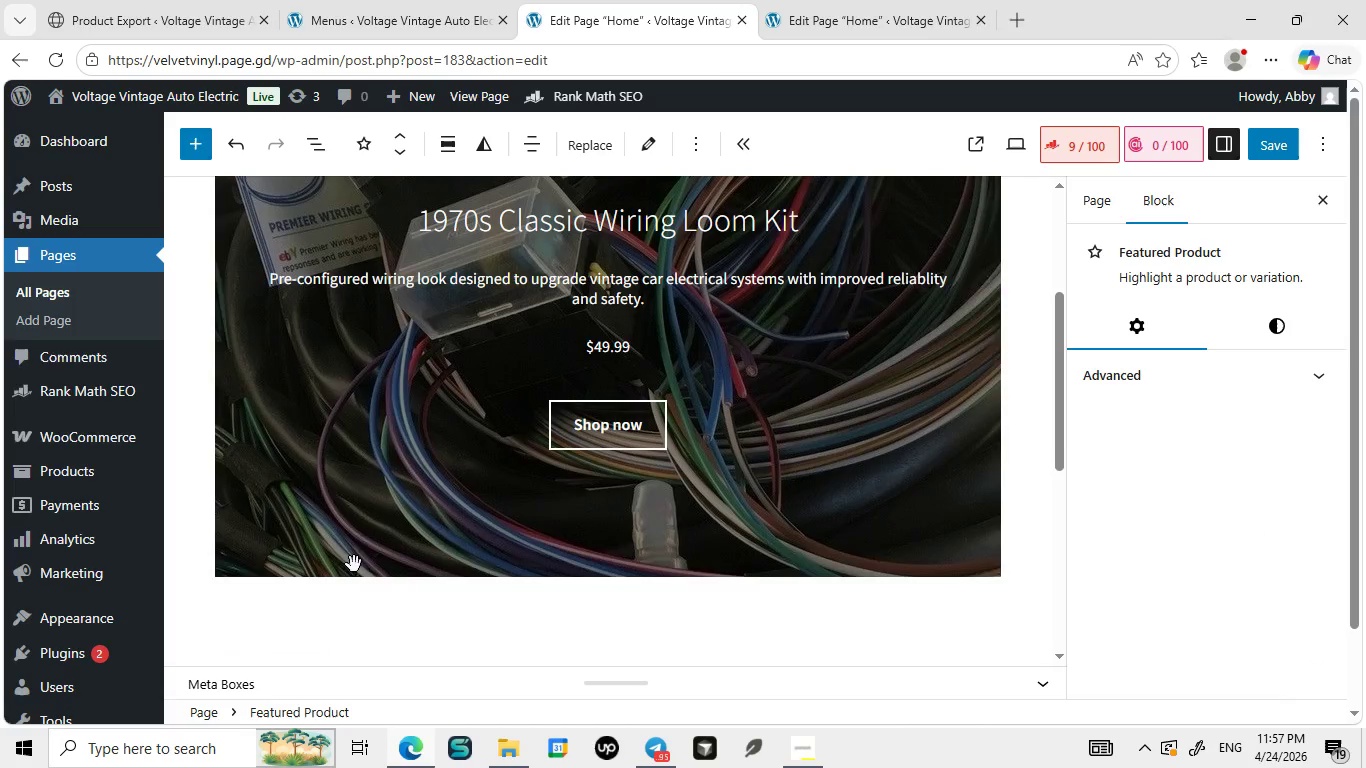 
left_click([266, 665])
 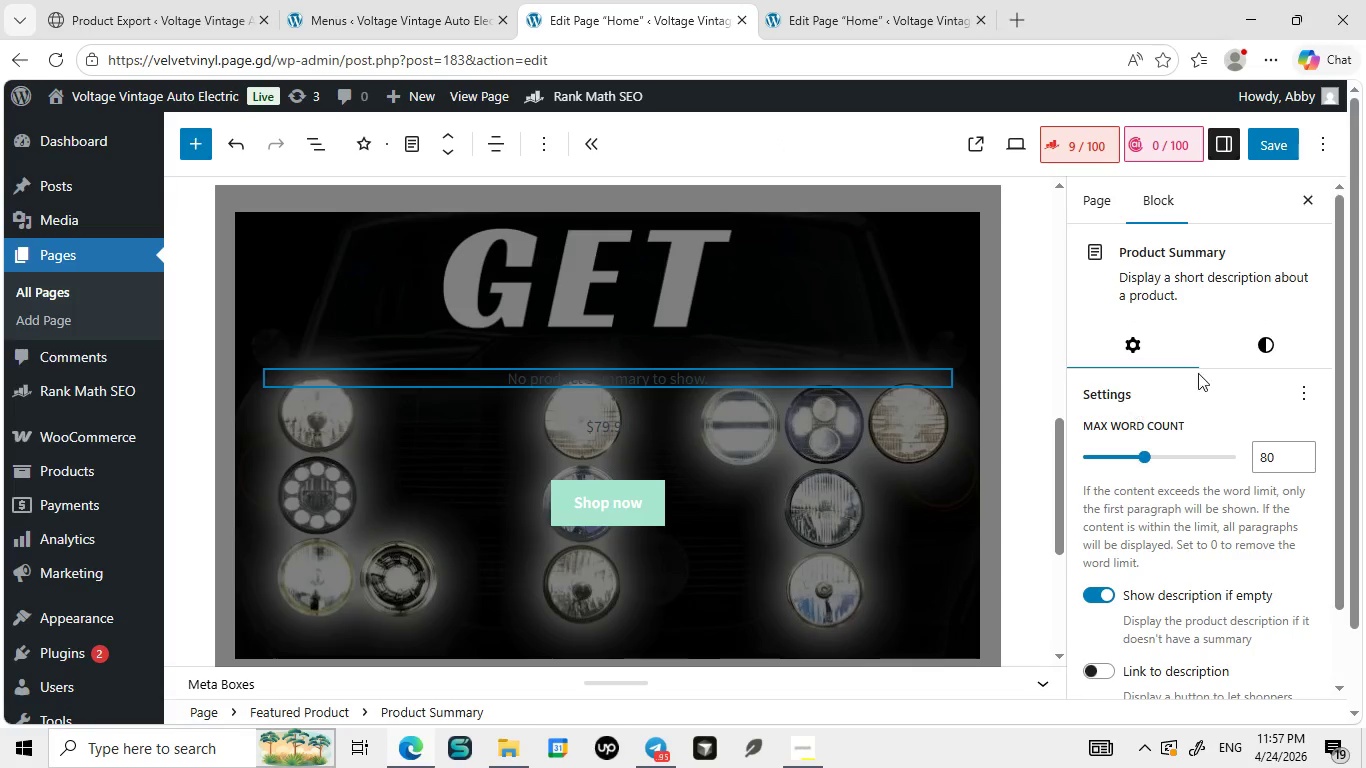 
left_click([534, 379])
 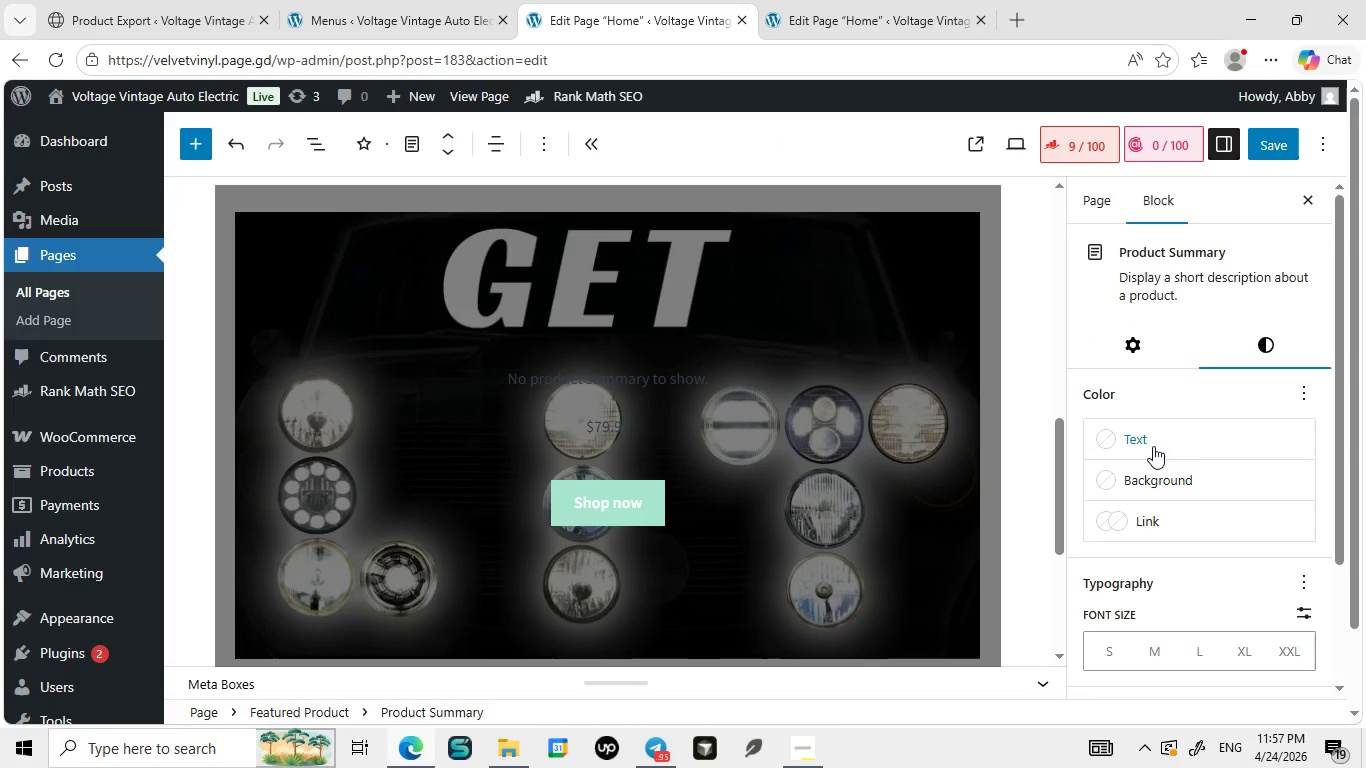 
left_click([1283, 348])
 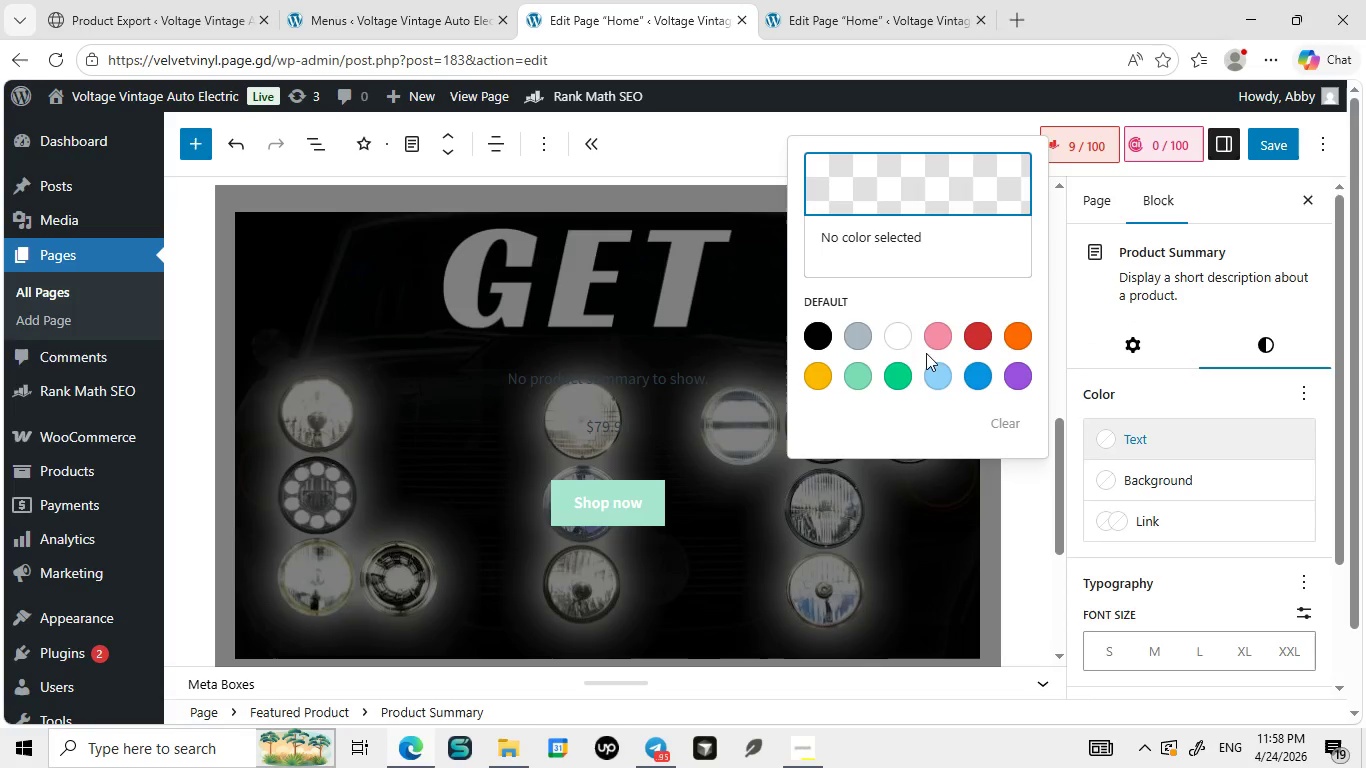 
left_click([1153, 446])
 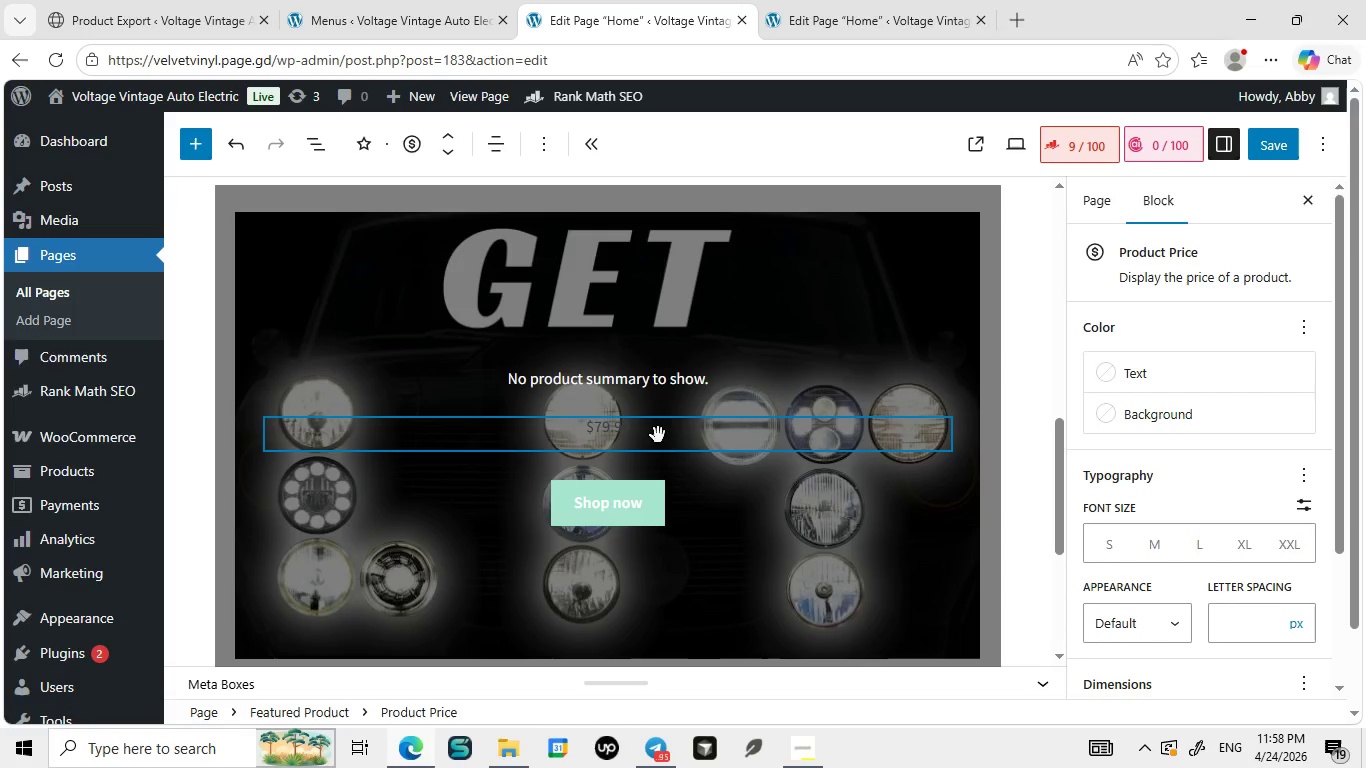 
left_click([897, 340])
 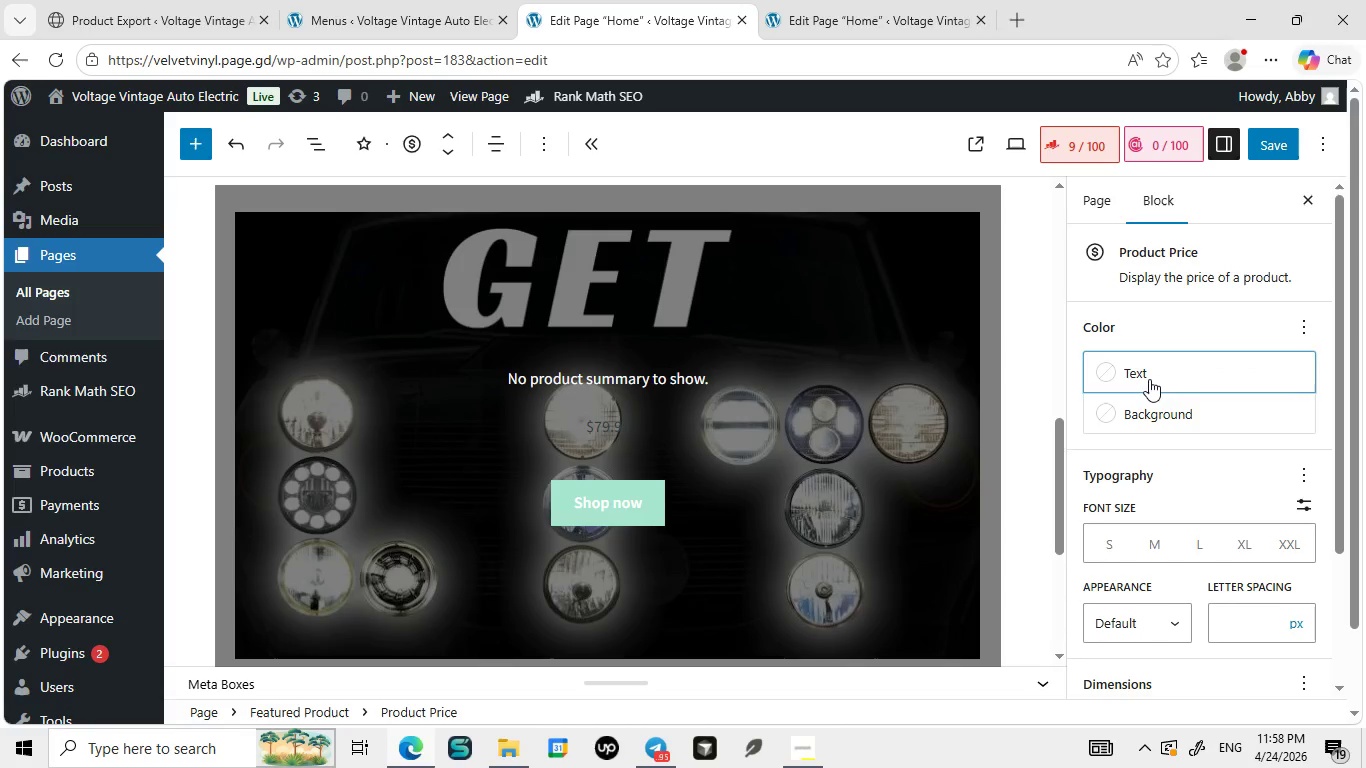 
left_click([658, 435])
 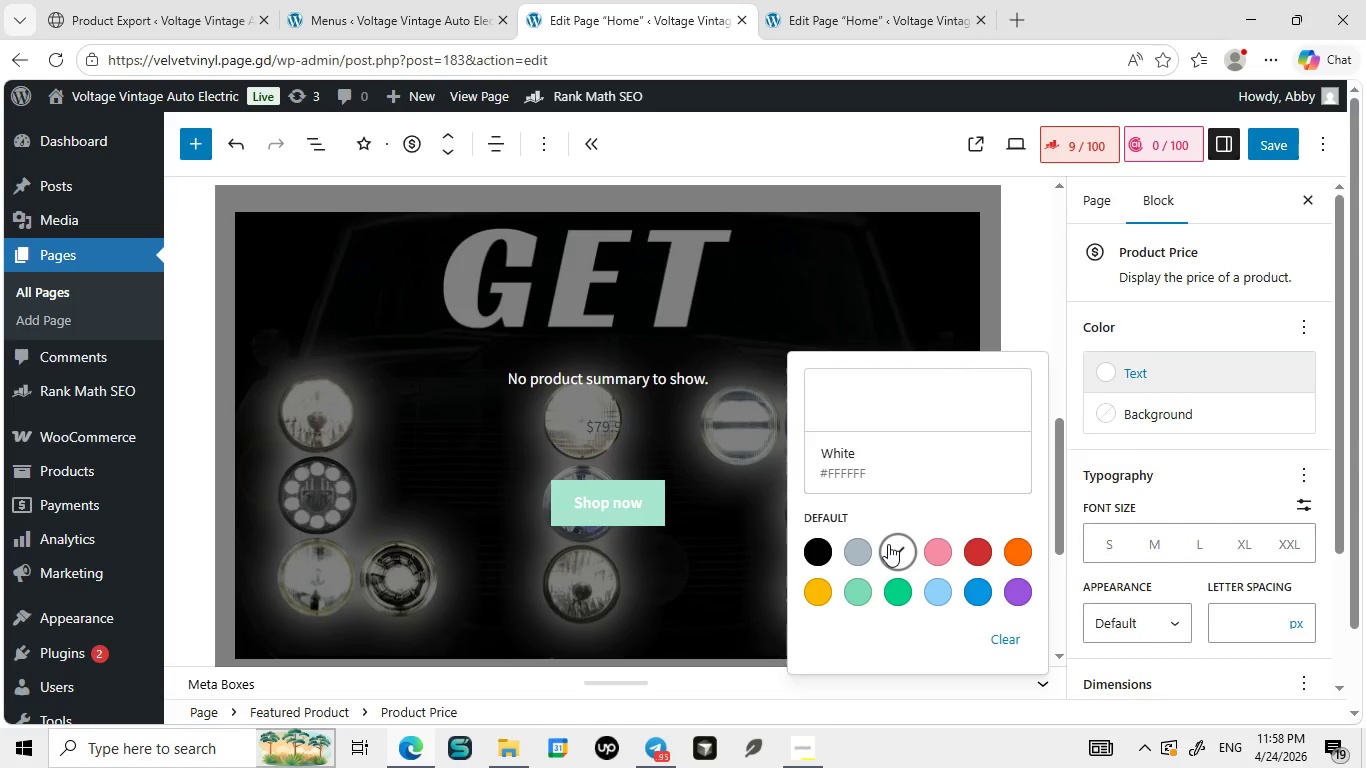 
left_click([1149, 379])
 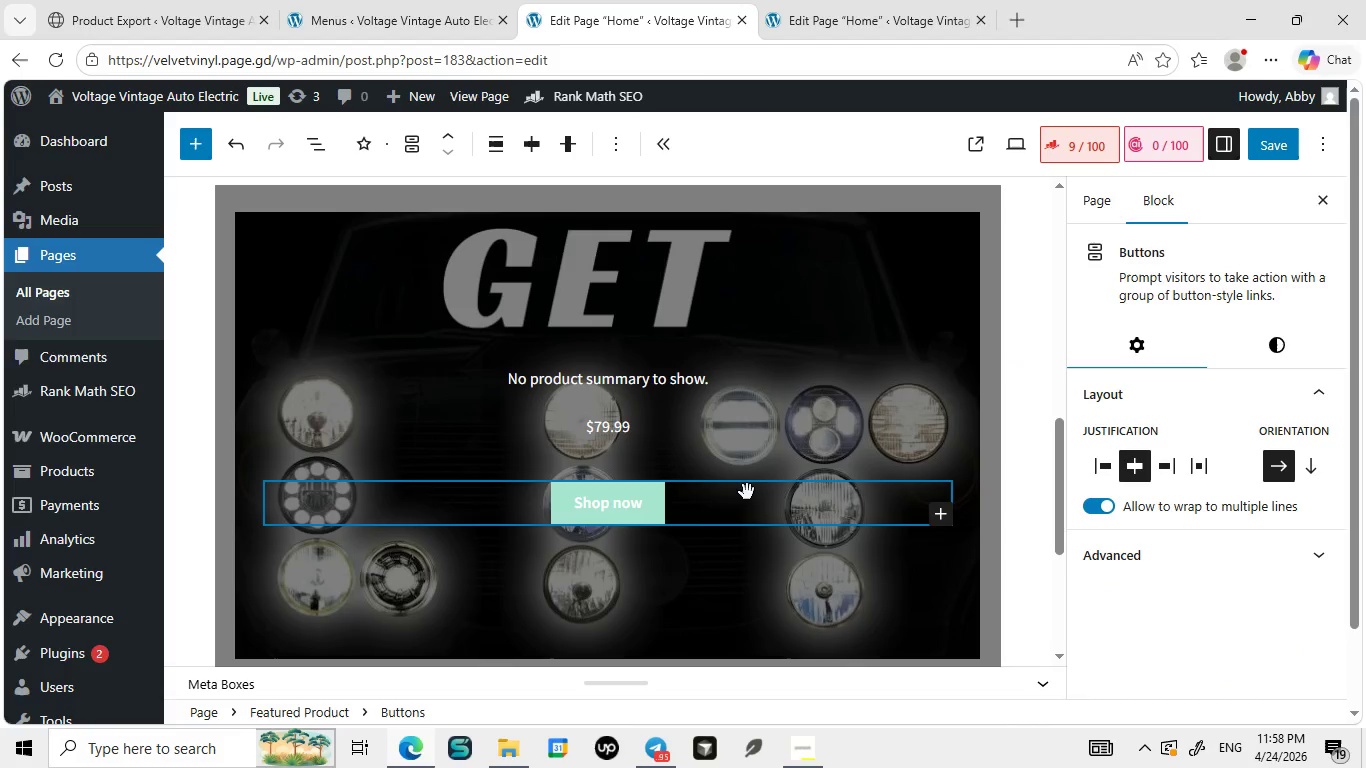 
left_click([888, 544])
 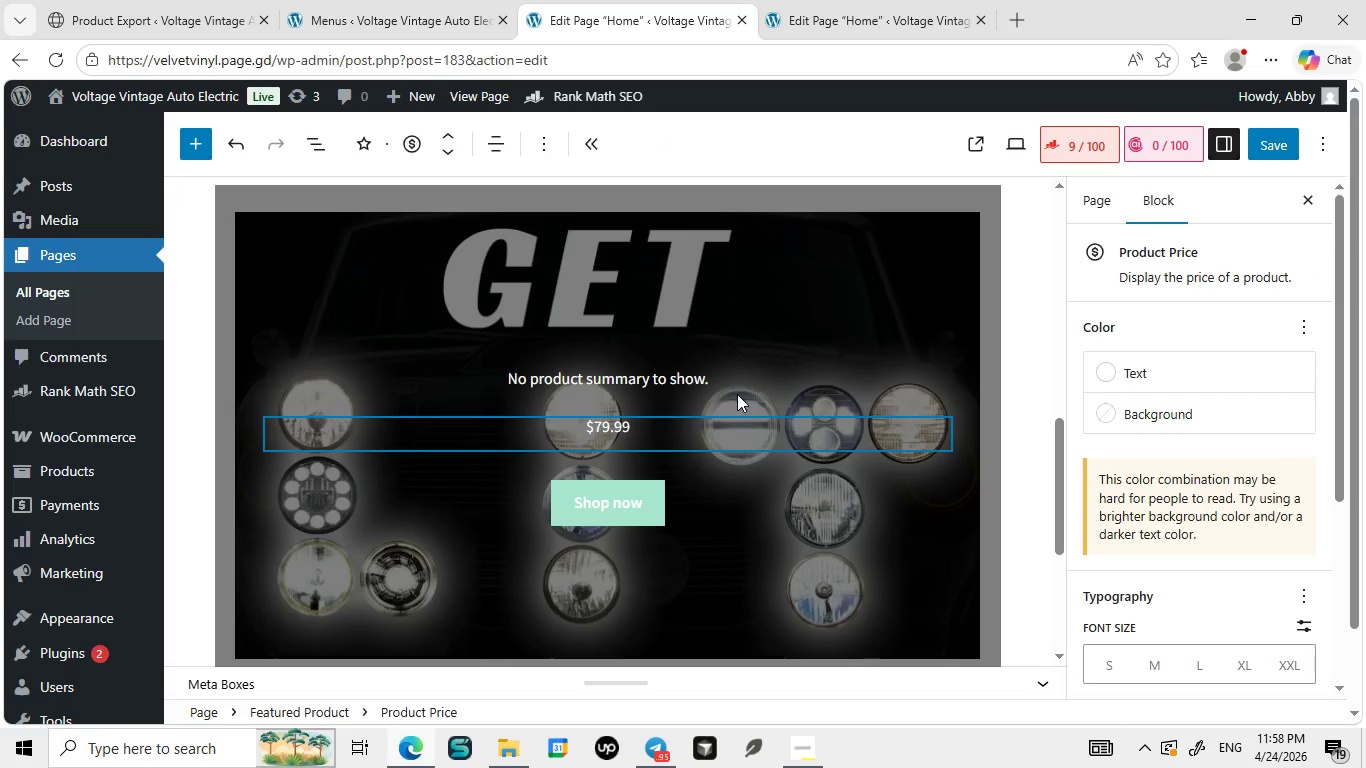 
left_click([747, 492])
 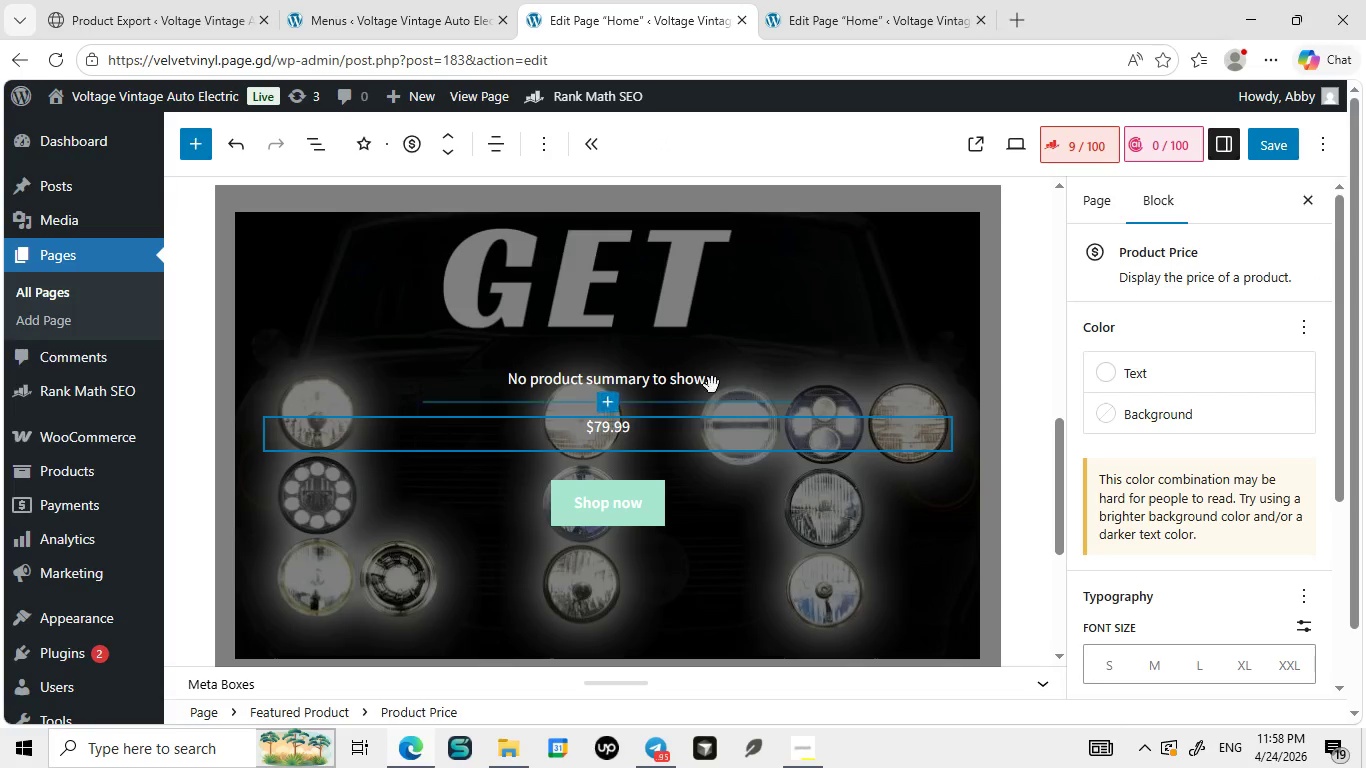 
left_click([741, 447])
 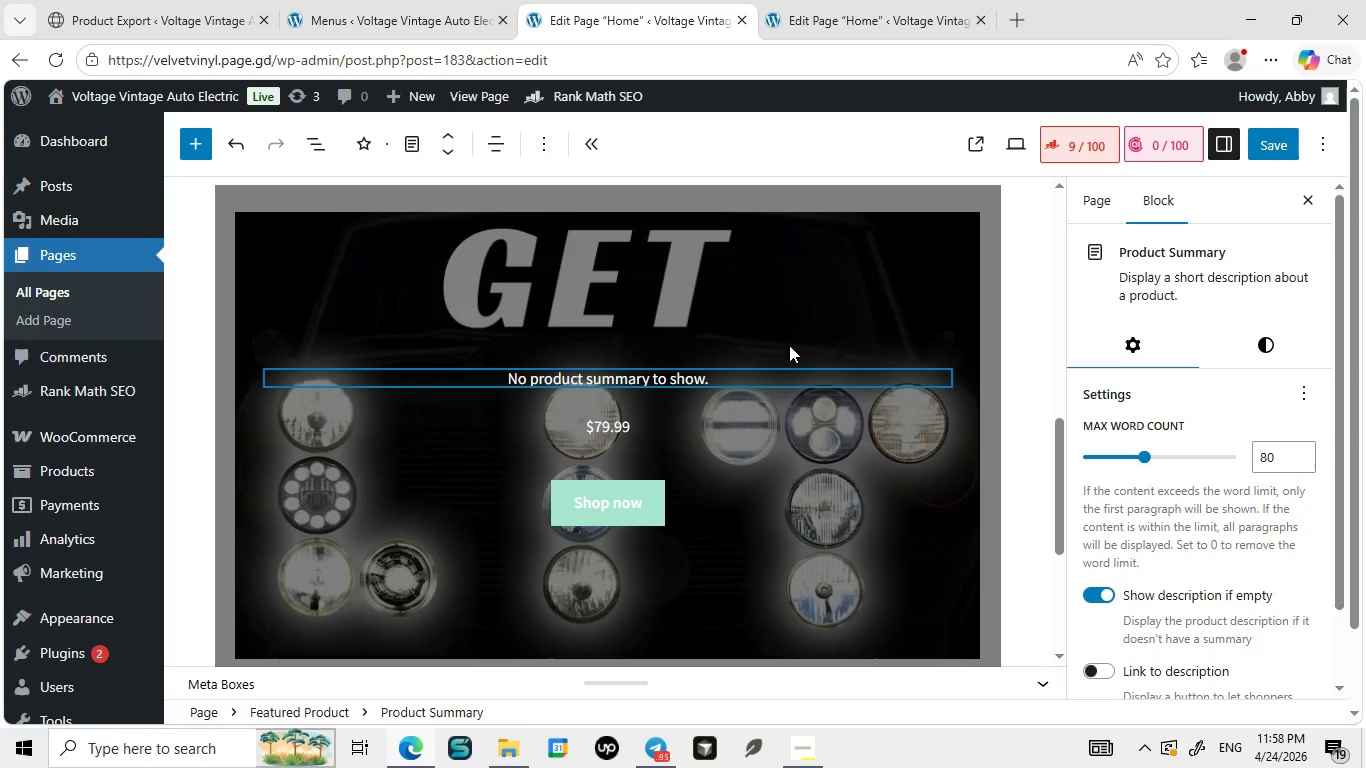 
left_click([737, 394])
 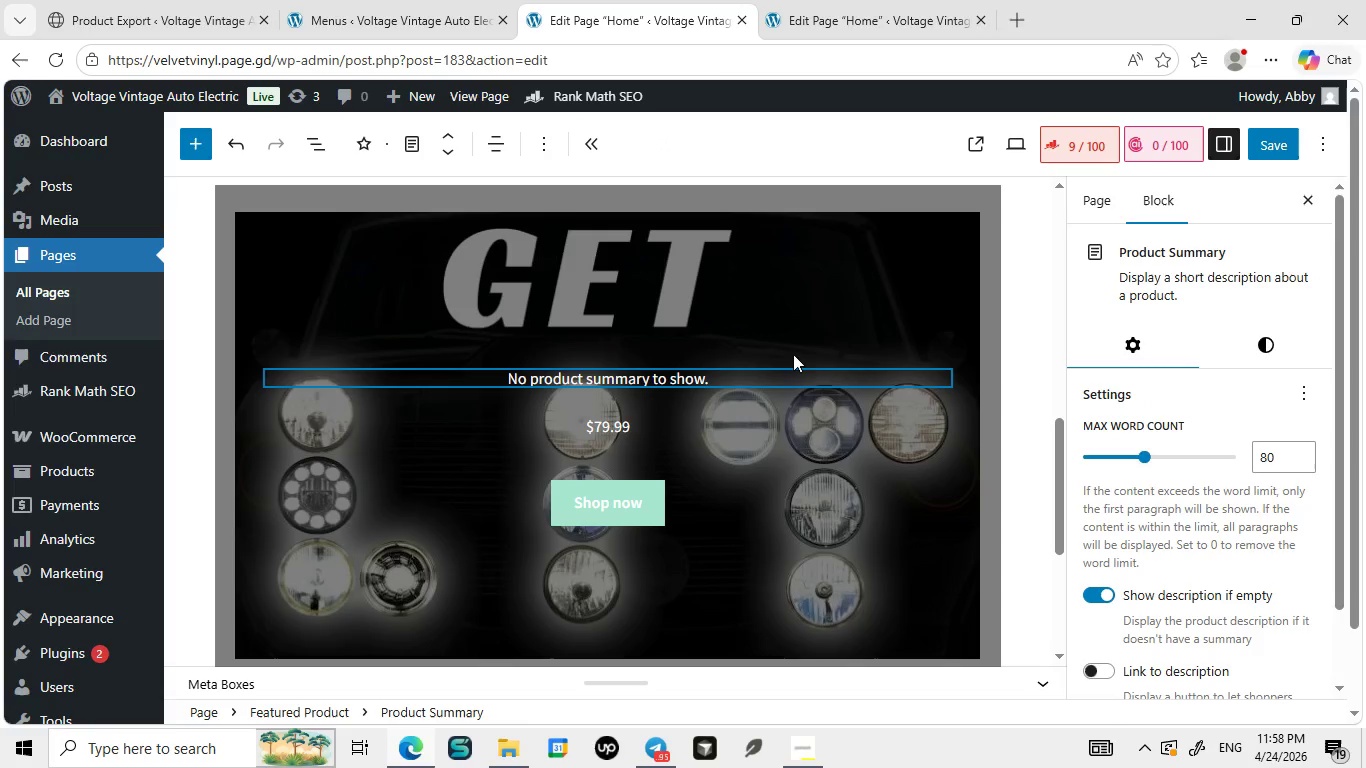 
left_click([710, 384])
 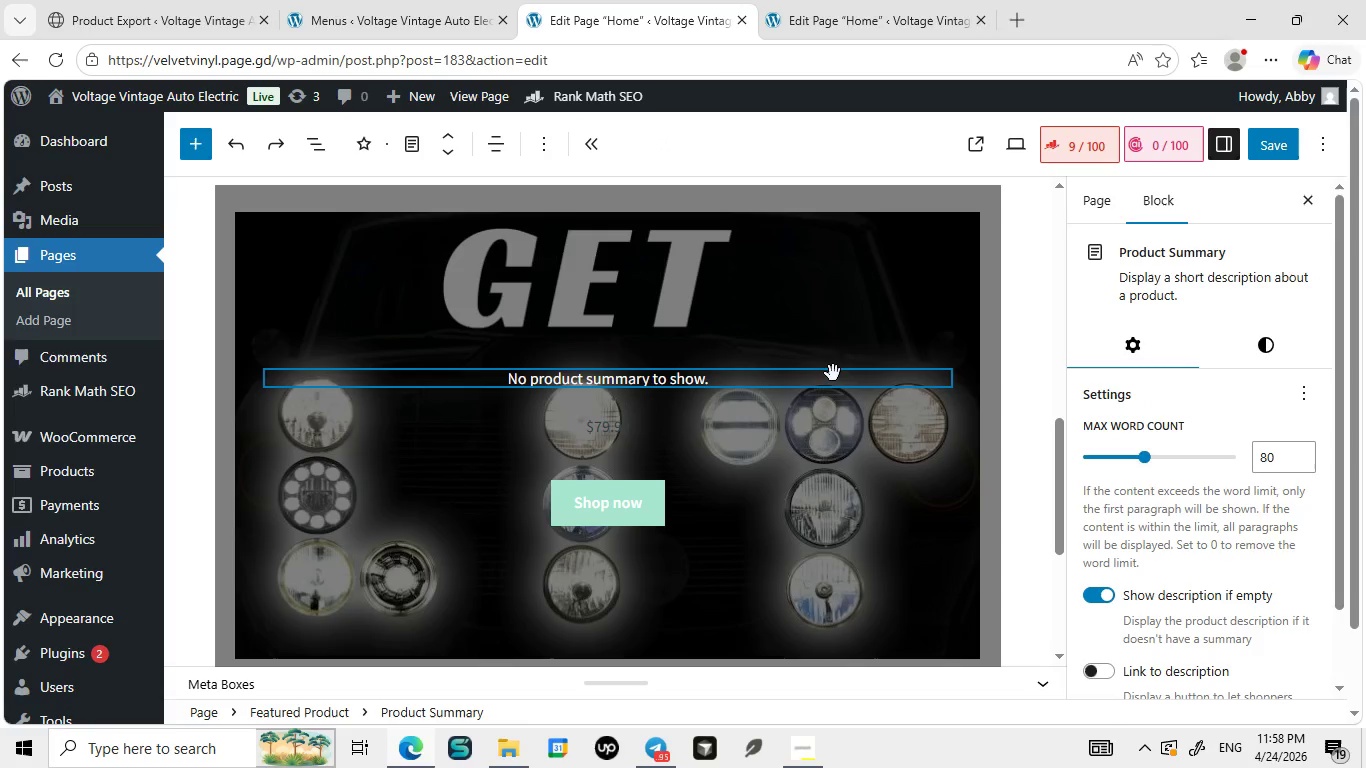 
wait(5.83)
 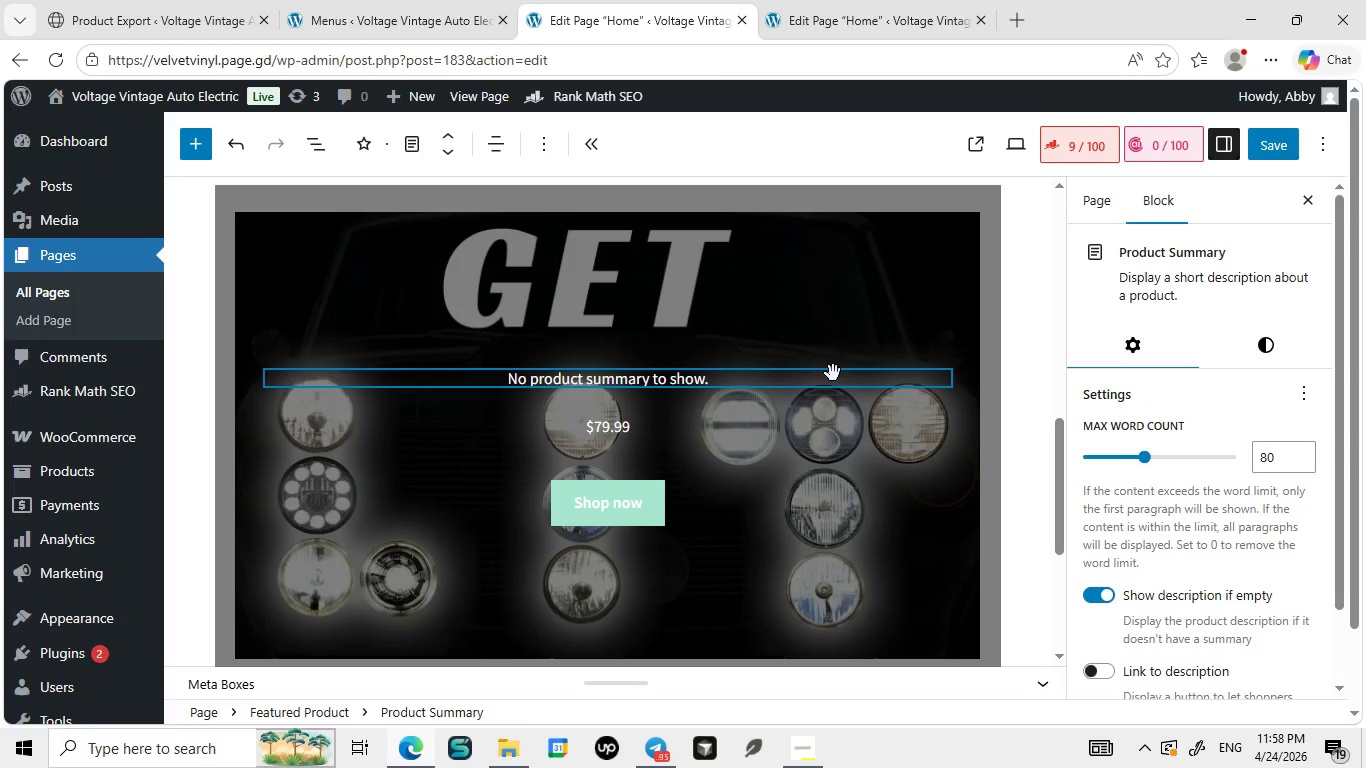 
key(Control+Z)
 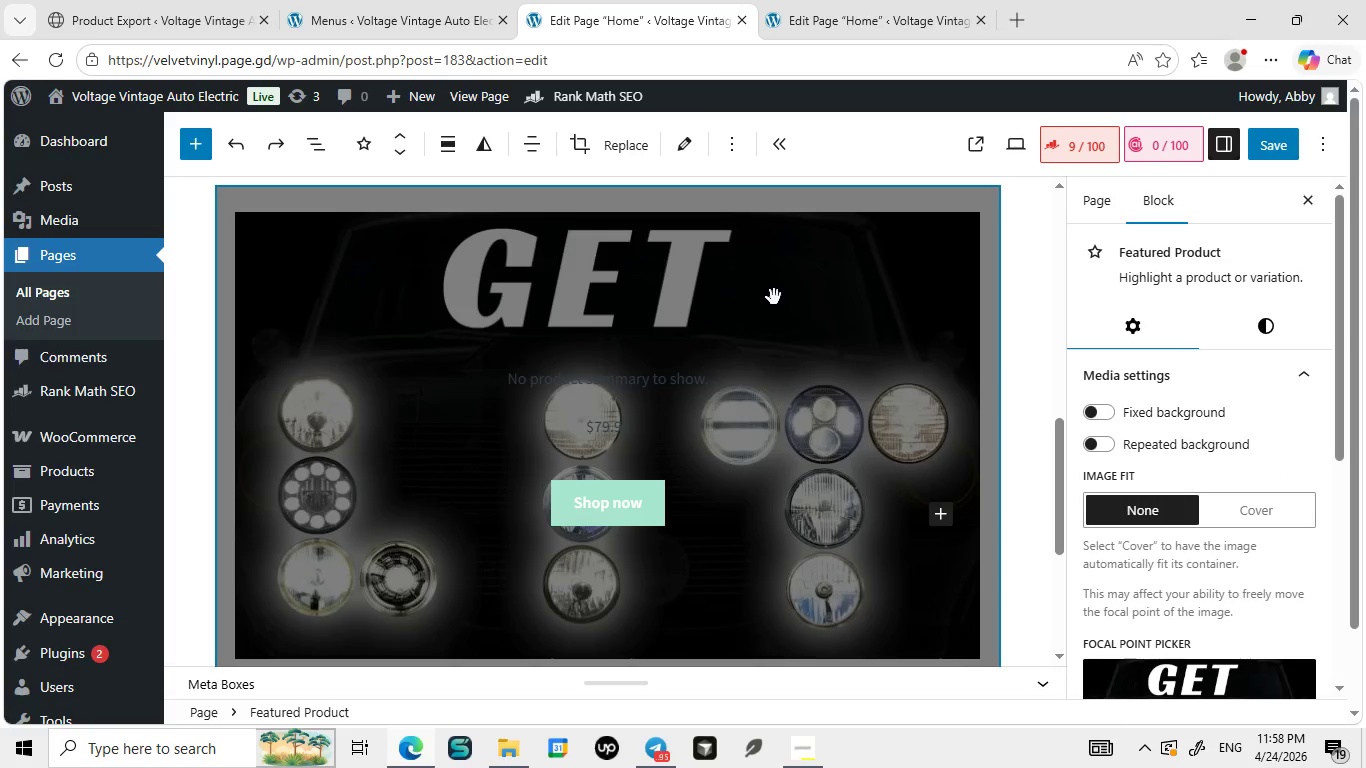 
key(Control+Z)
 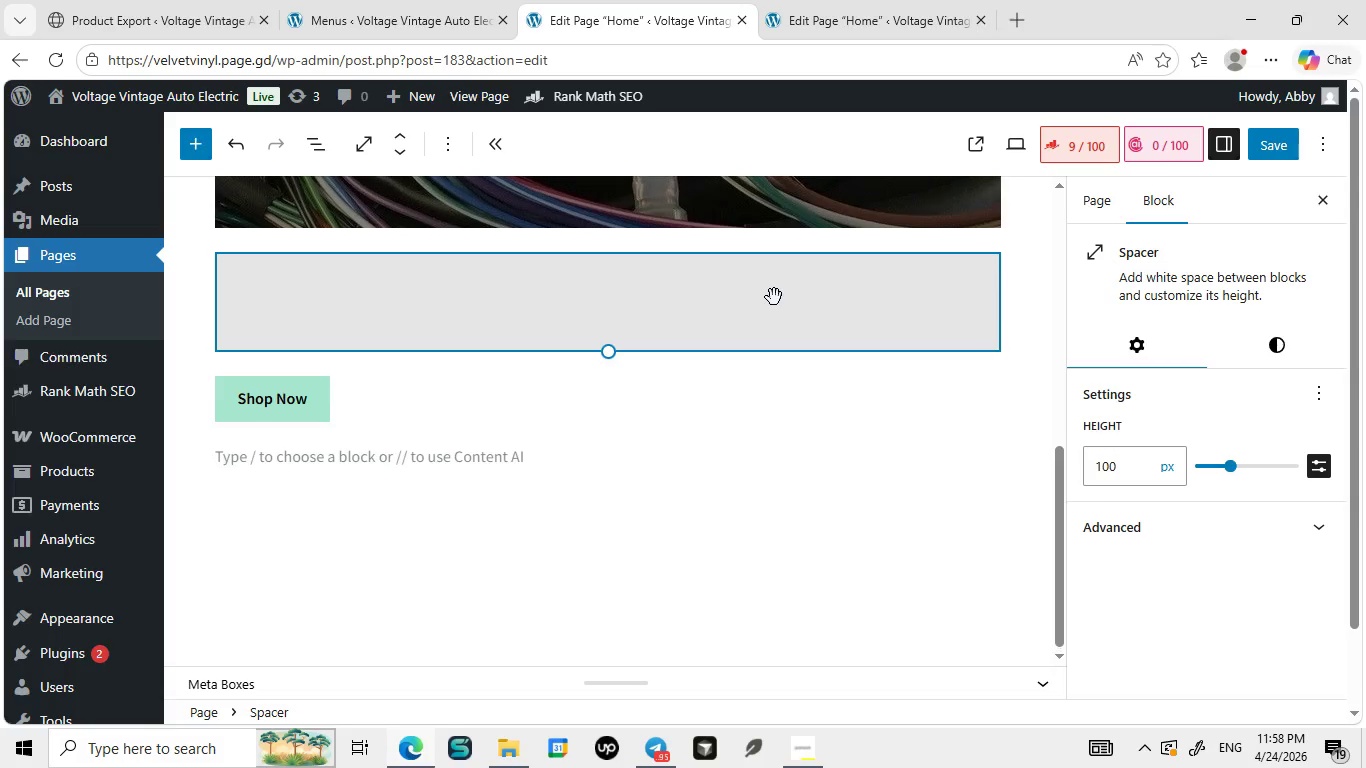 
left_click([774, 297])
 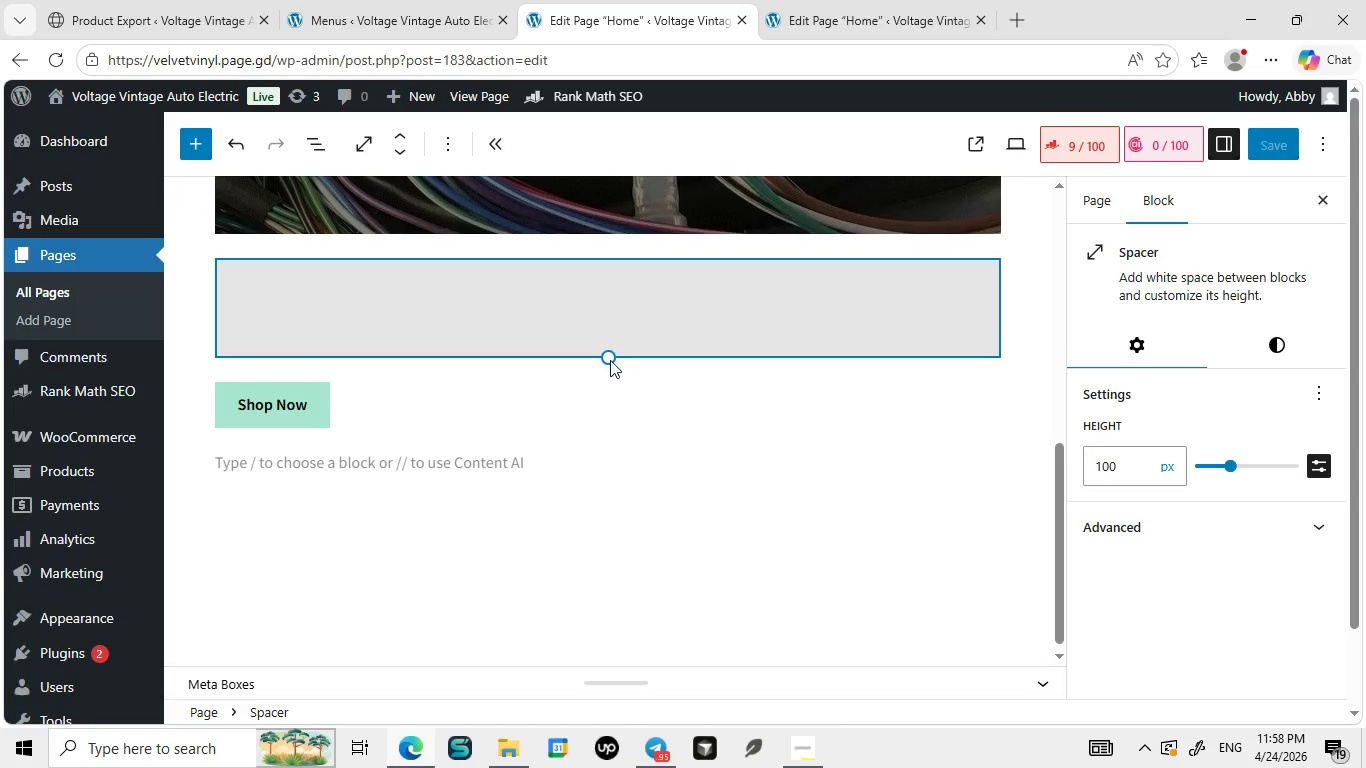 
key(Backspace)
 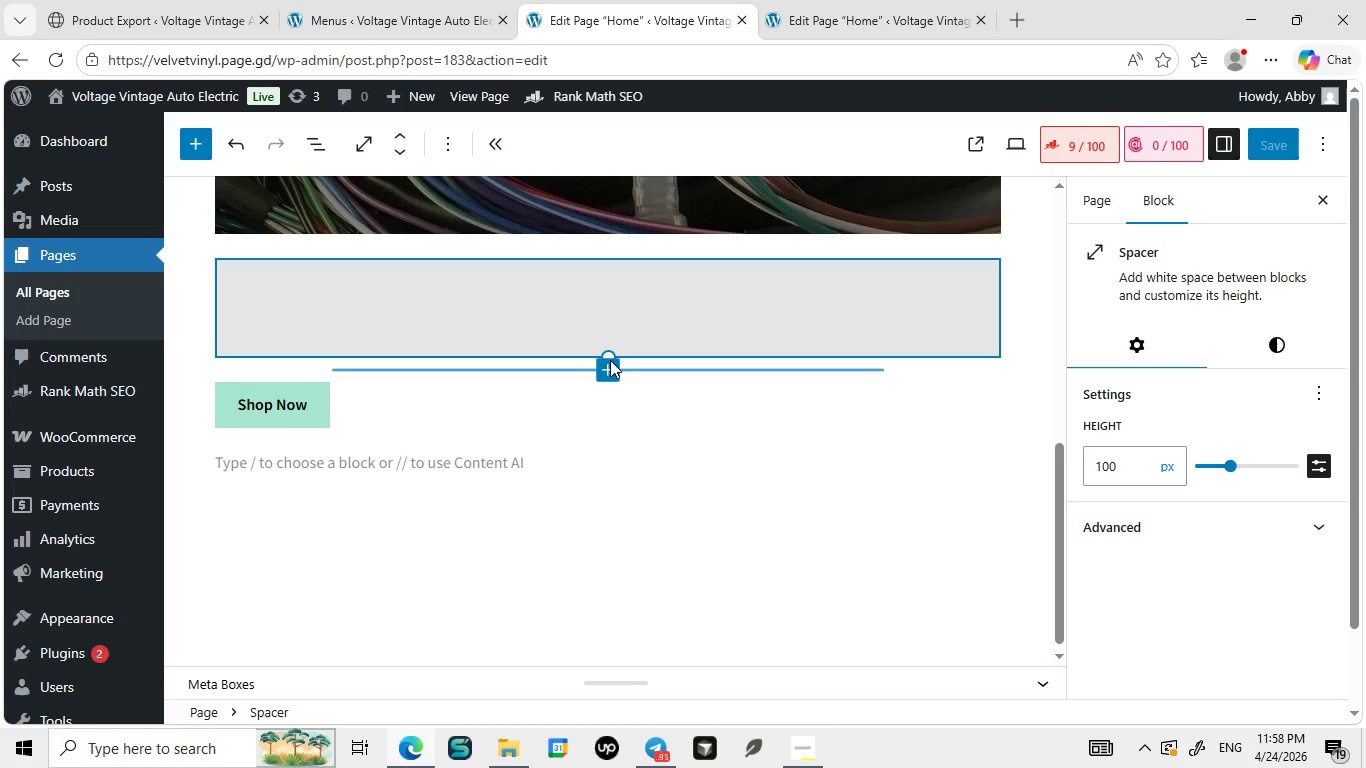 
mouse_move([609, 391])
 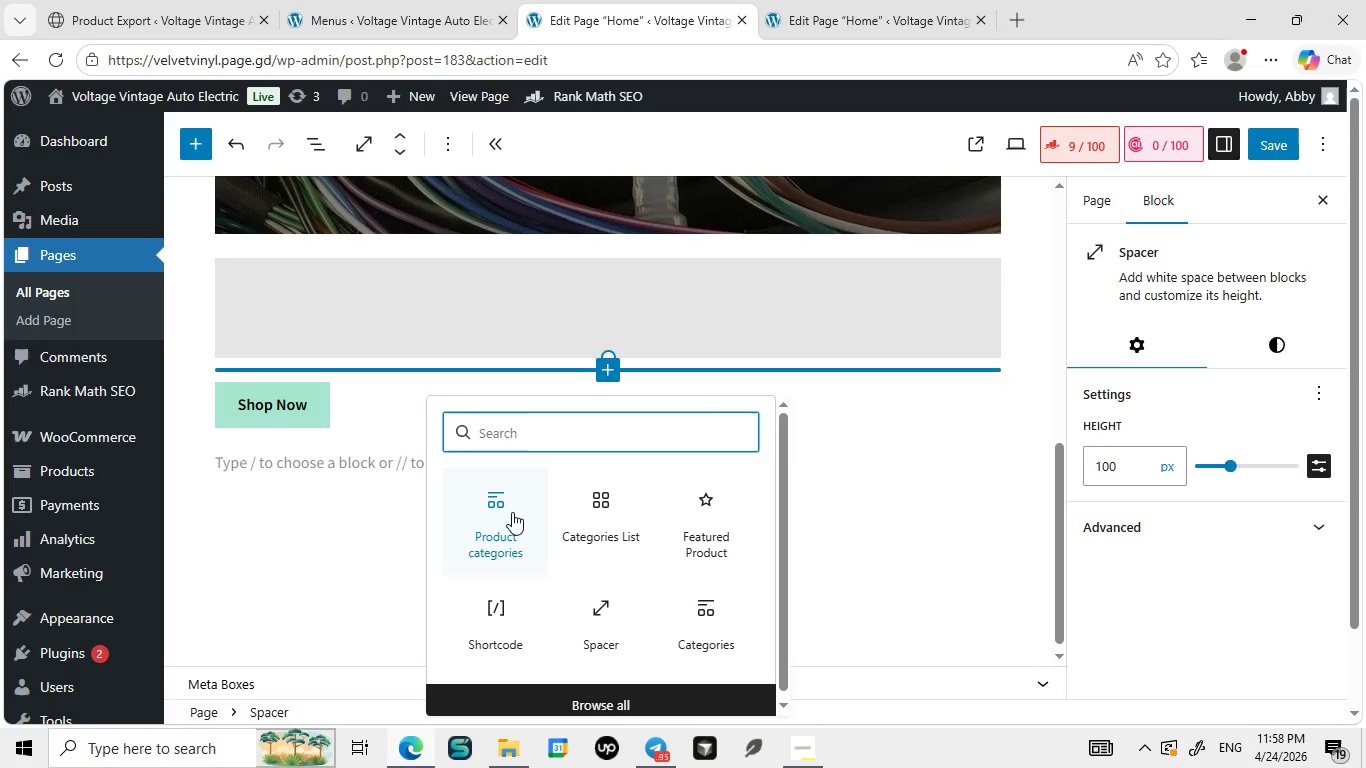 
left_click([610, 367])
 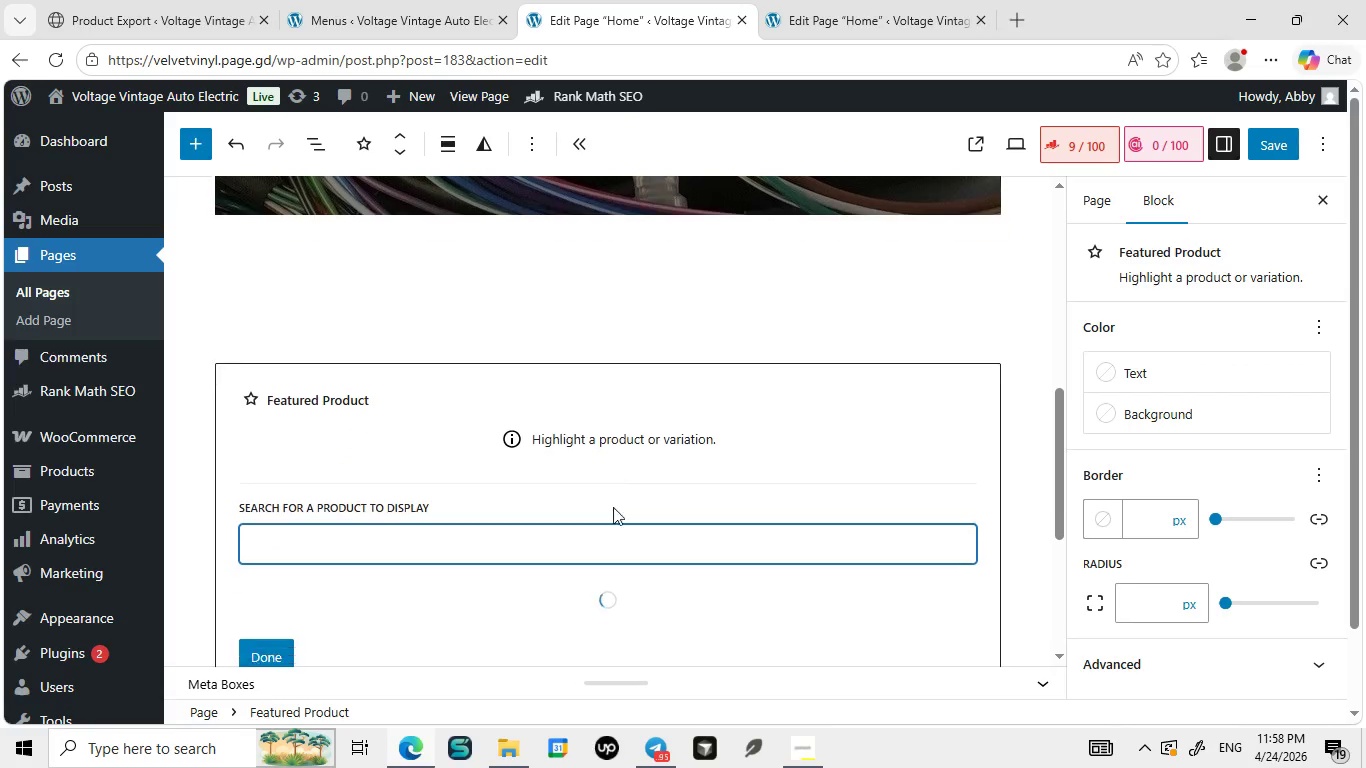 
left_click([697, 523])
 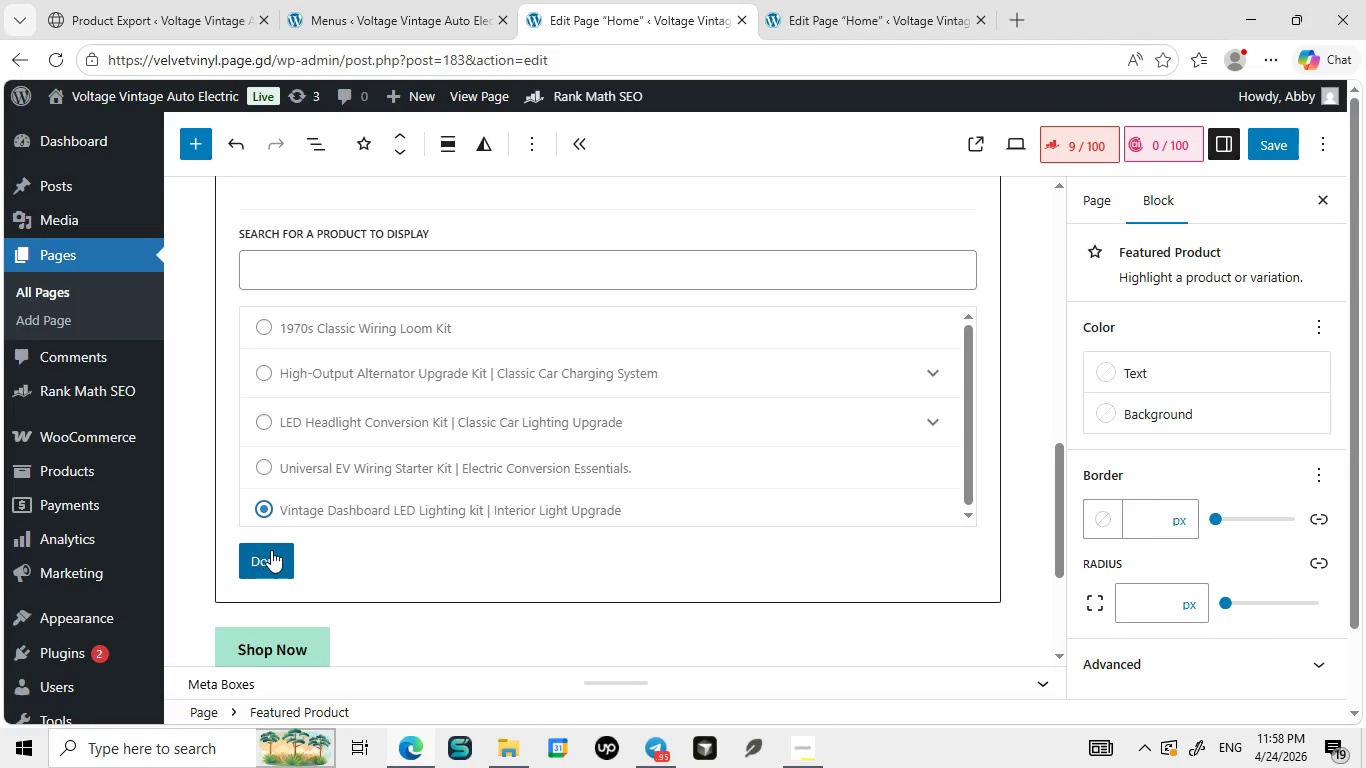 
left_click([623, 511])
 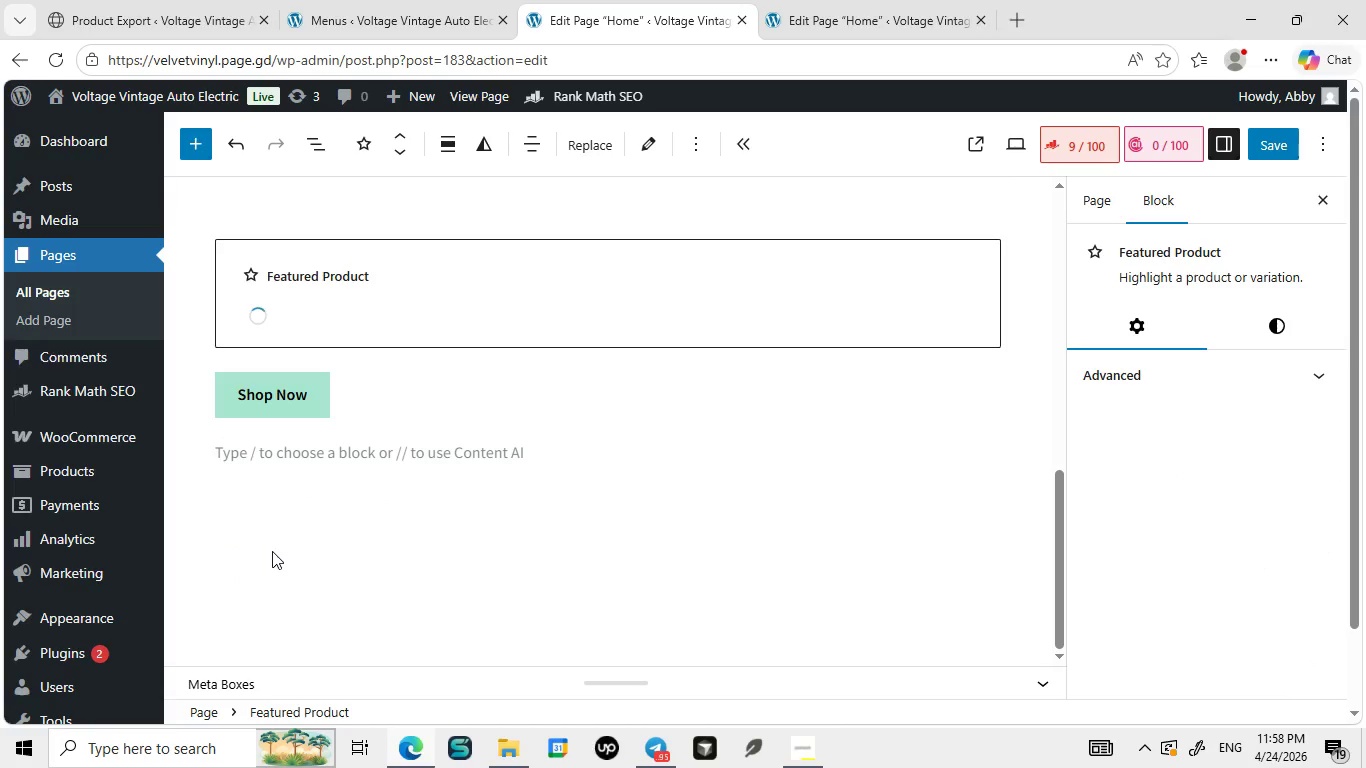 
left_click([272, 551])
 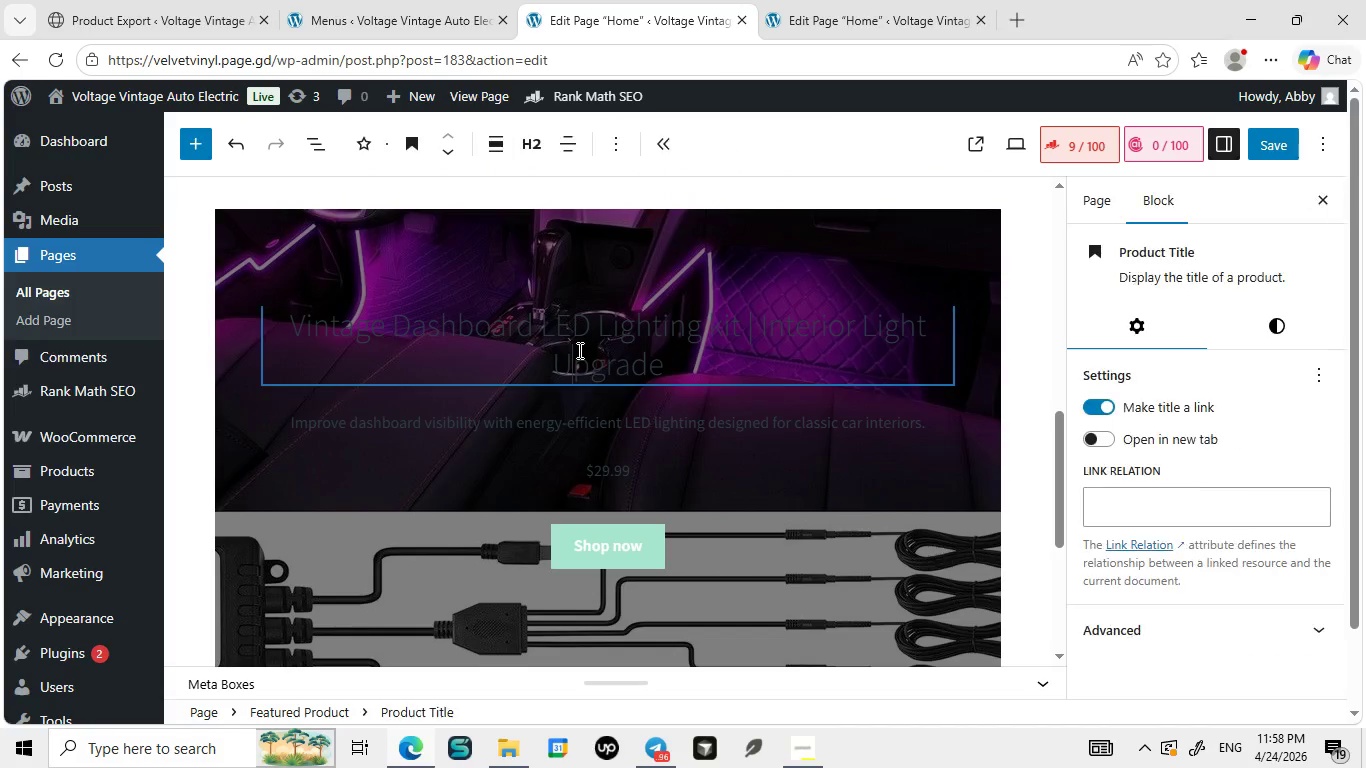 
wait(7.22)
 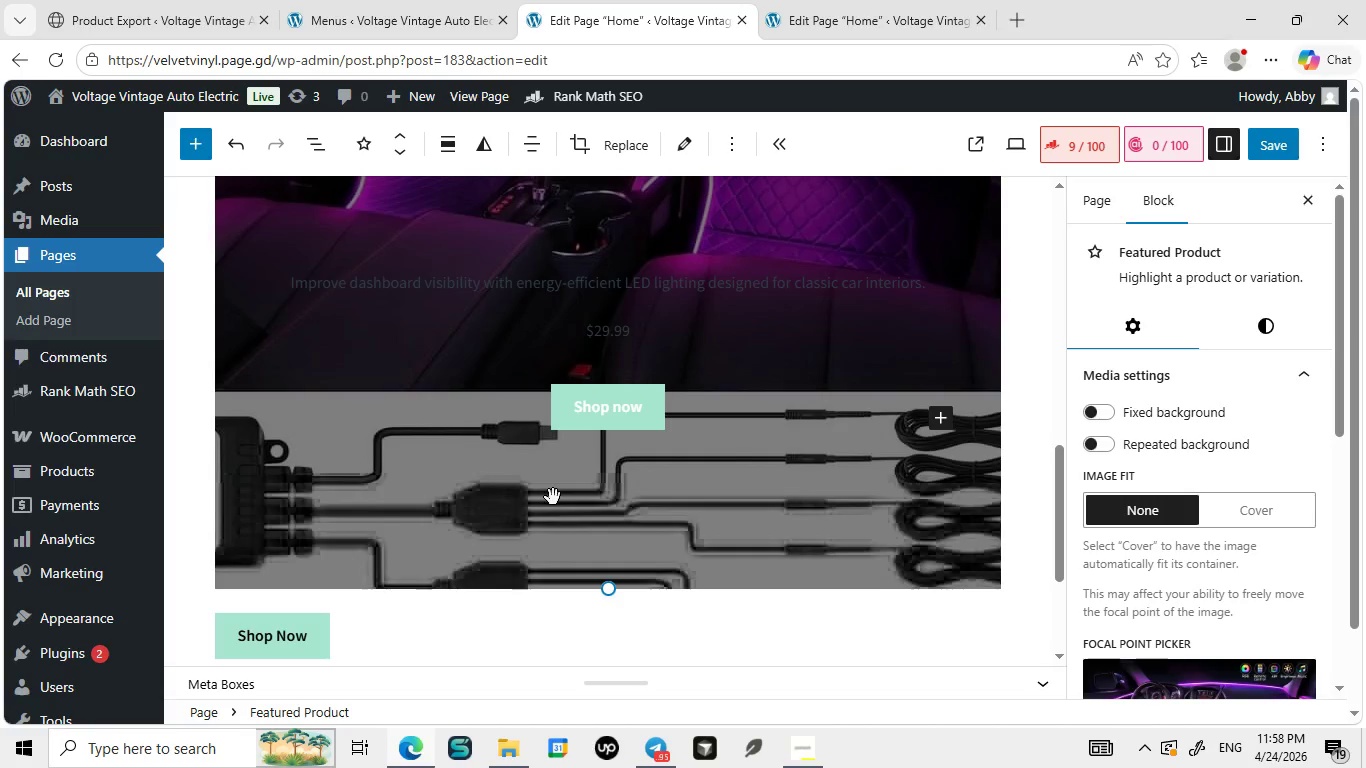 
left_click([578, 350])
 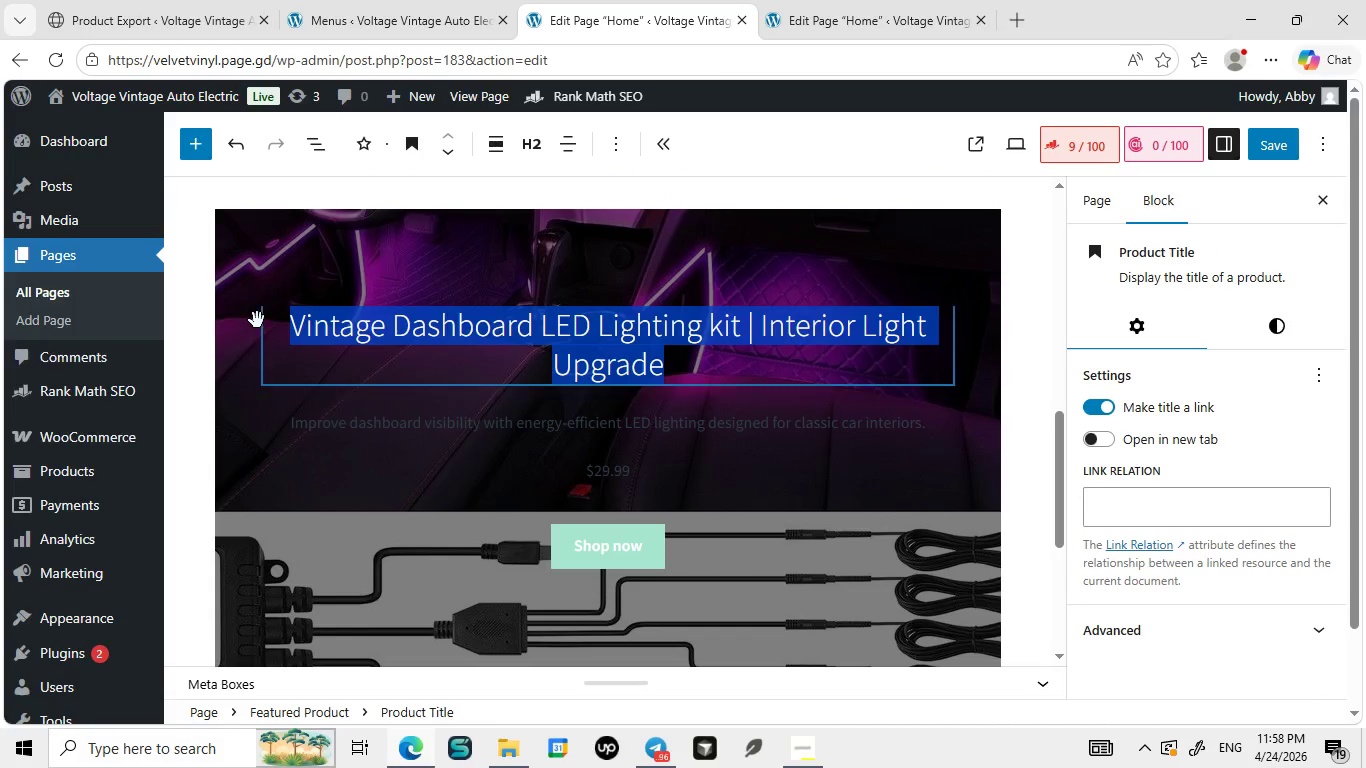 
left_click_drag(start_coordinate=[737, 357], to_coordinate=[257, 320])
 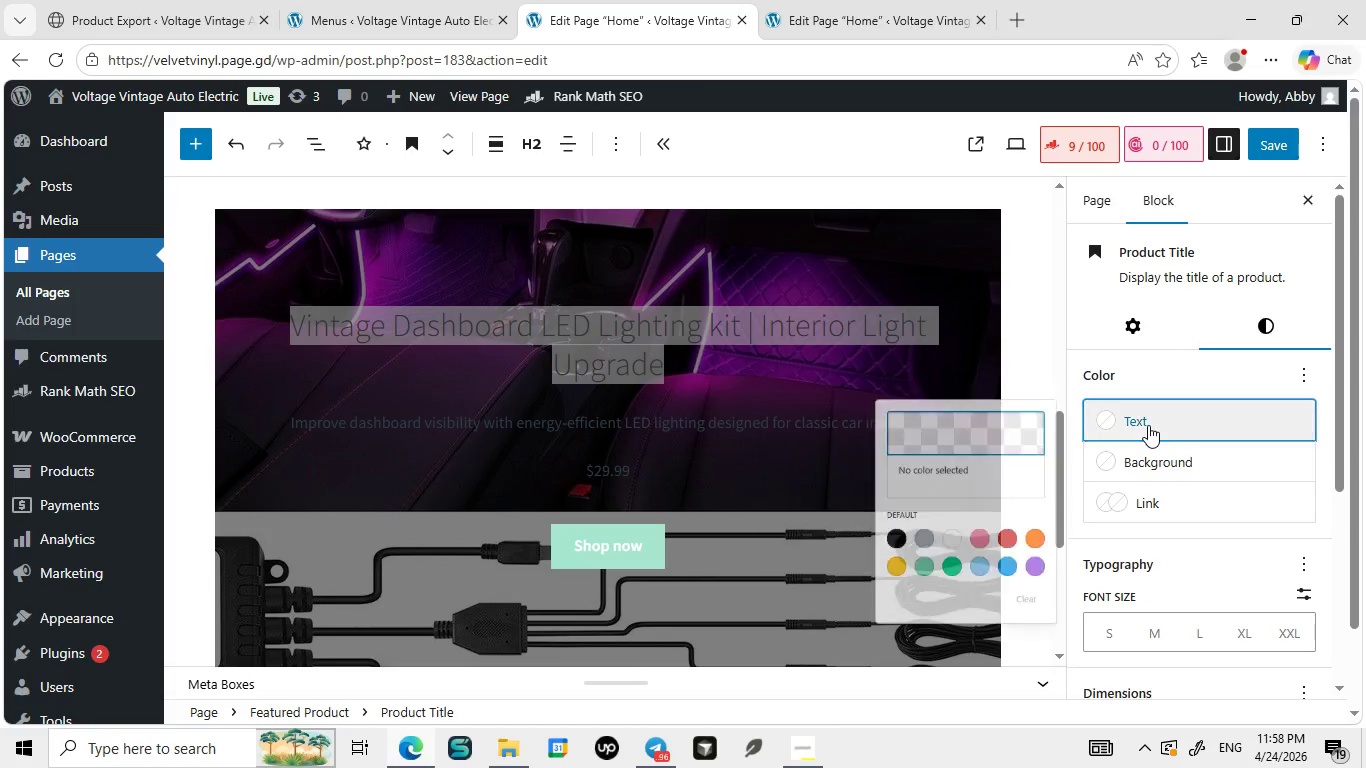 
left_click([1268, 338])
 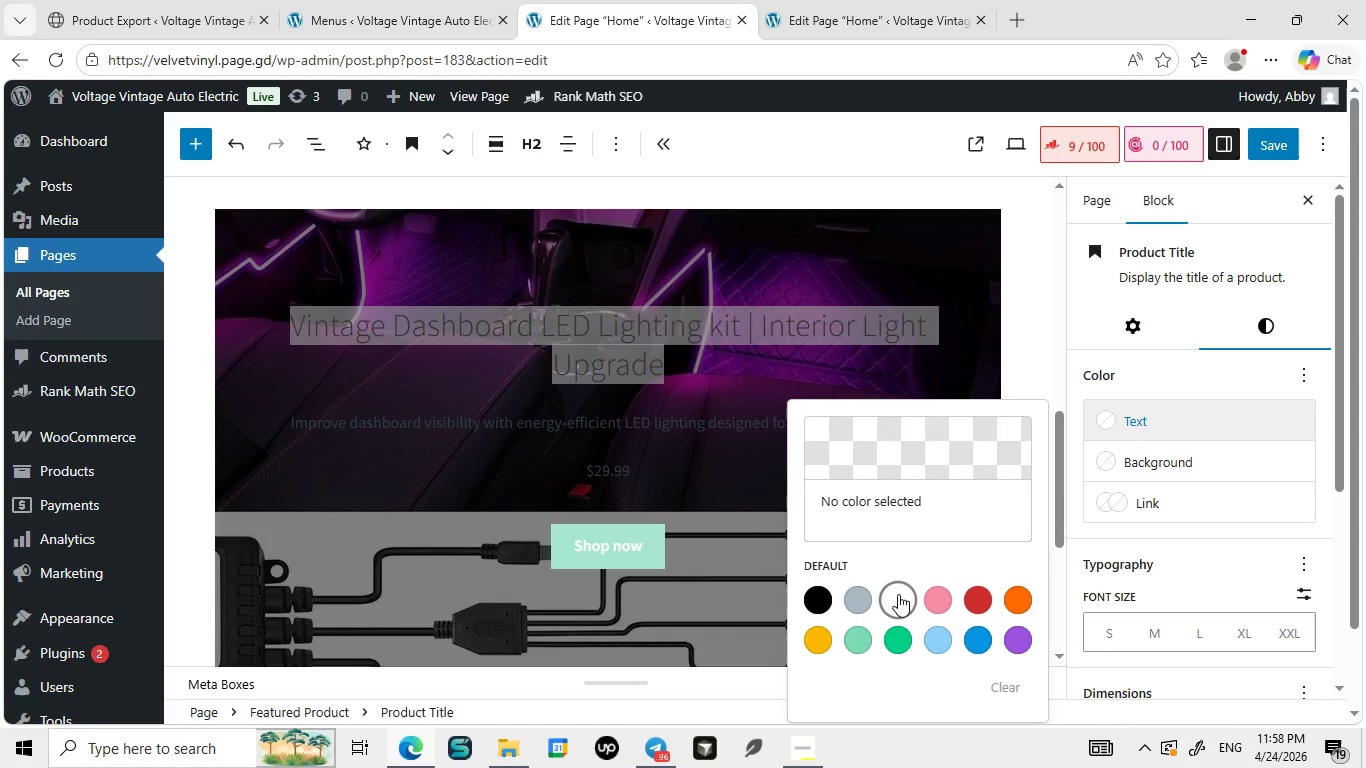 
left_click([1148, 425])
 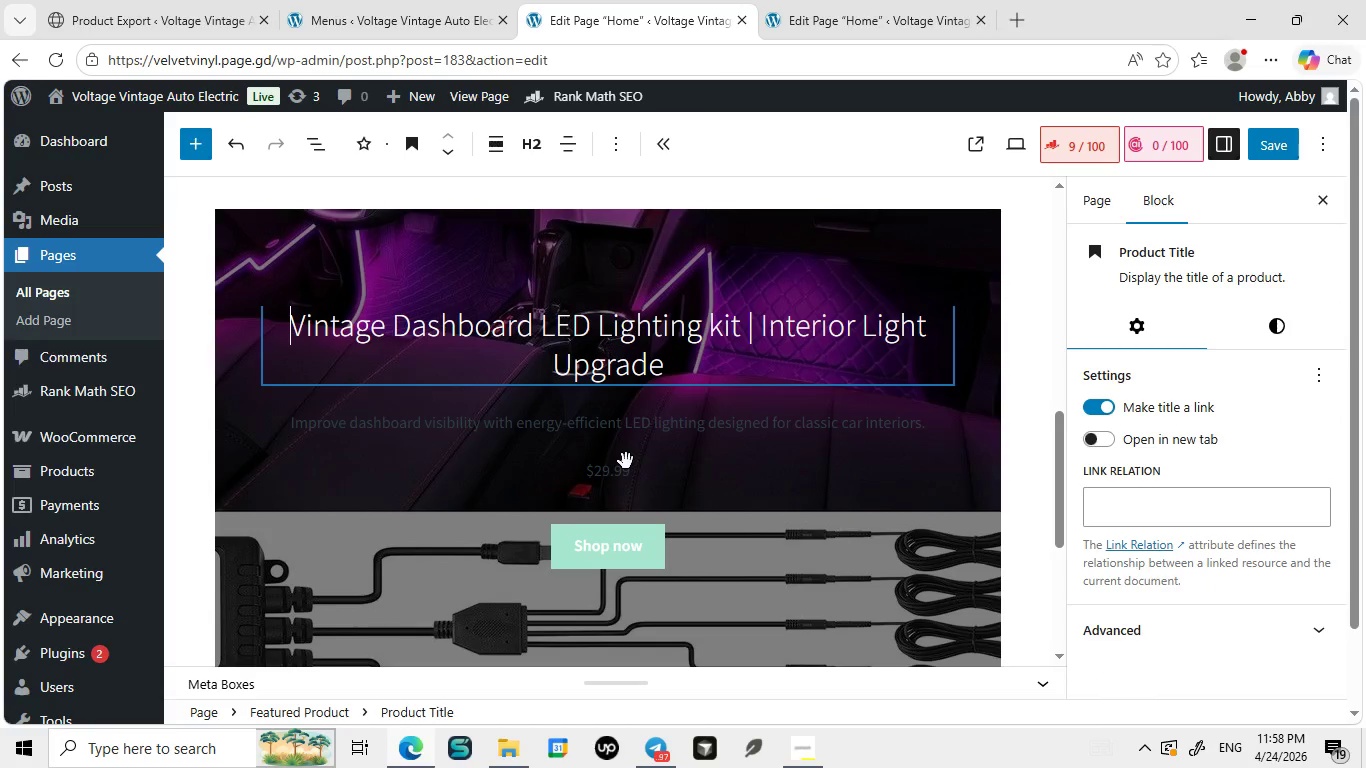 
left_click([898, 594])
 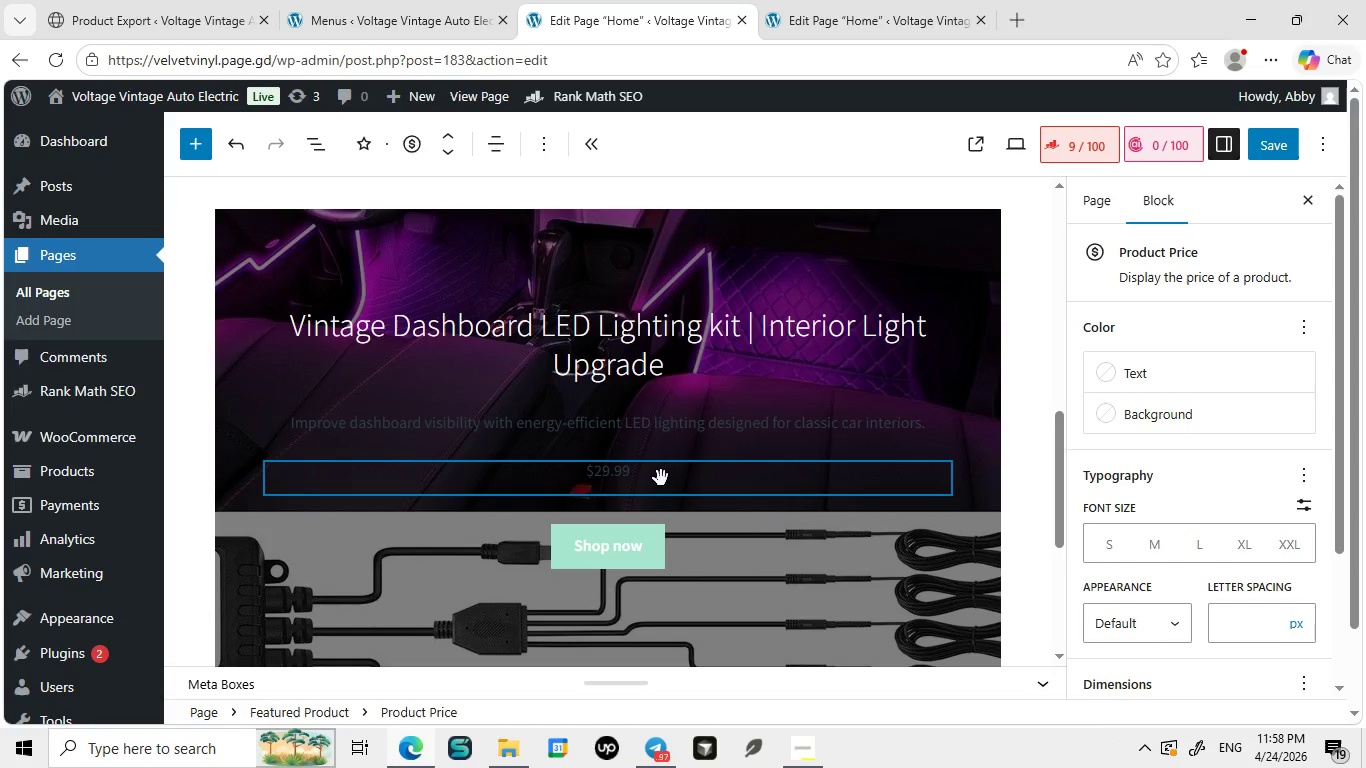 
left_click([626, 461])
 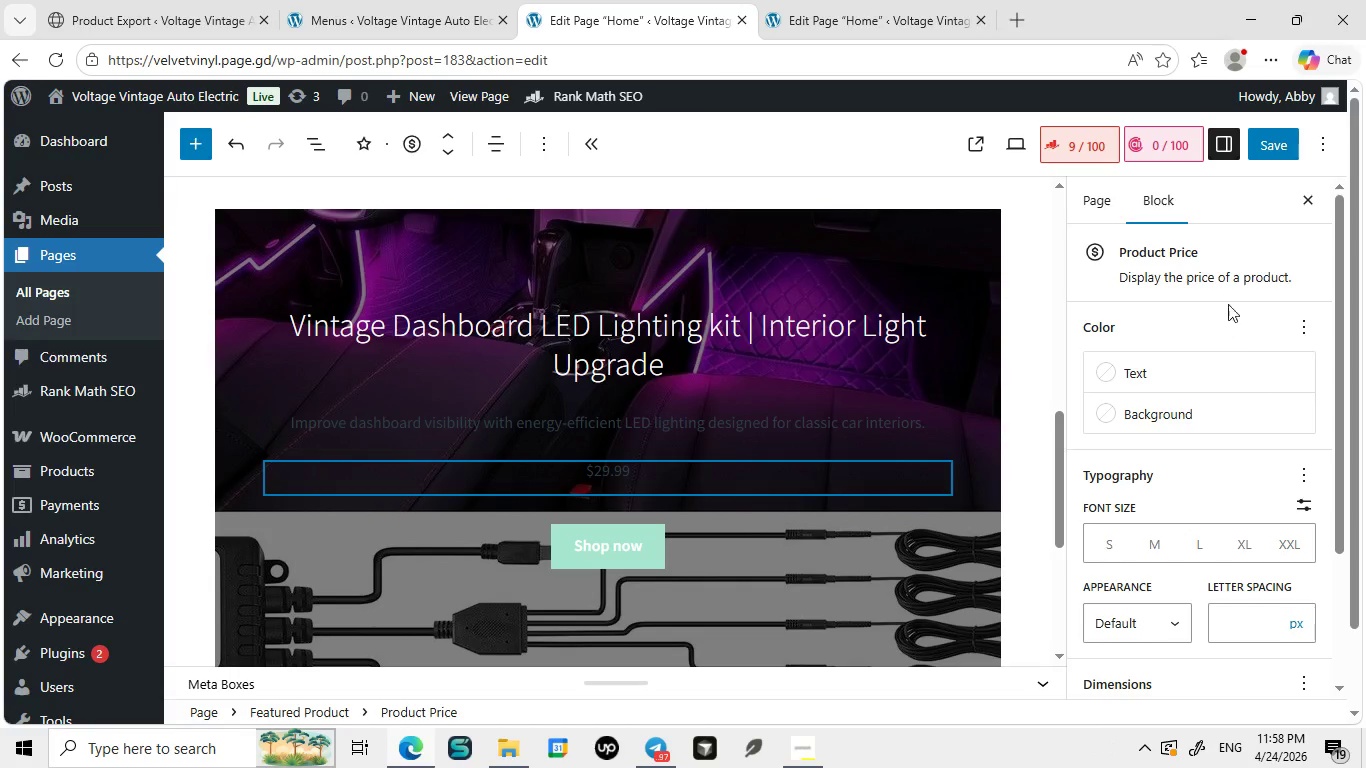 
left_click([661, 478])
 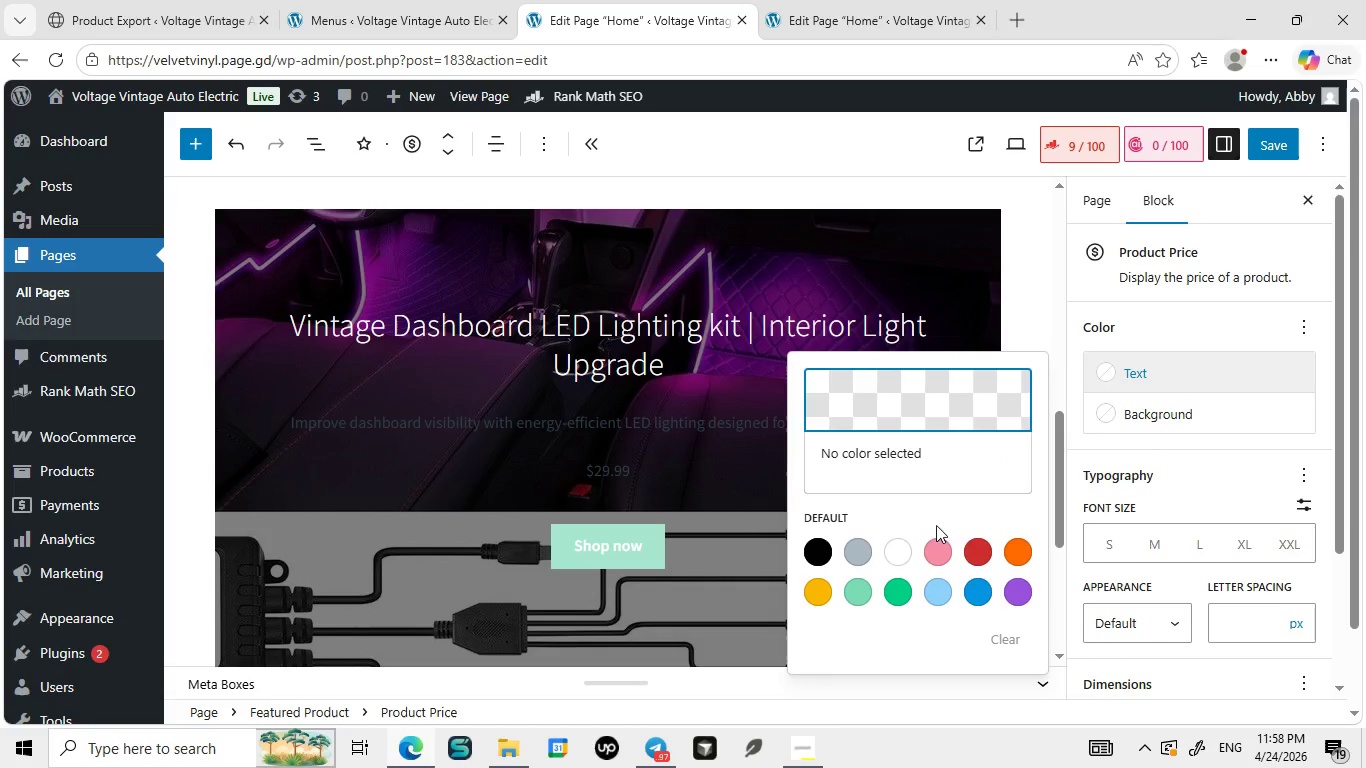 
left_click([1142, 361])
 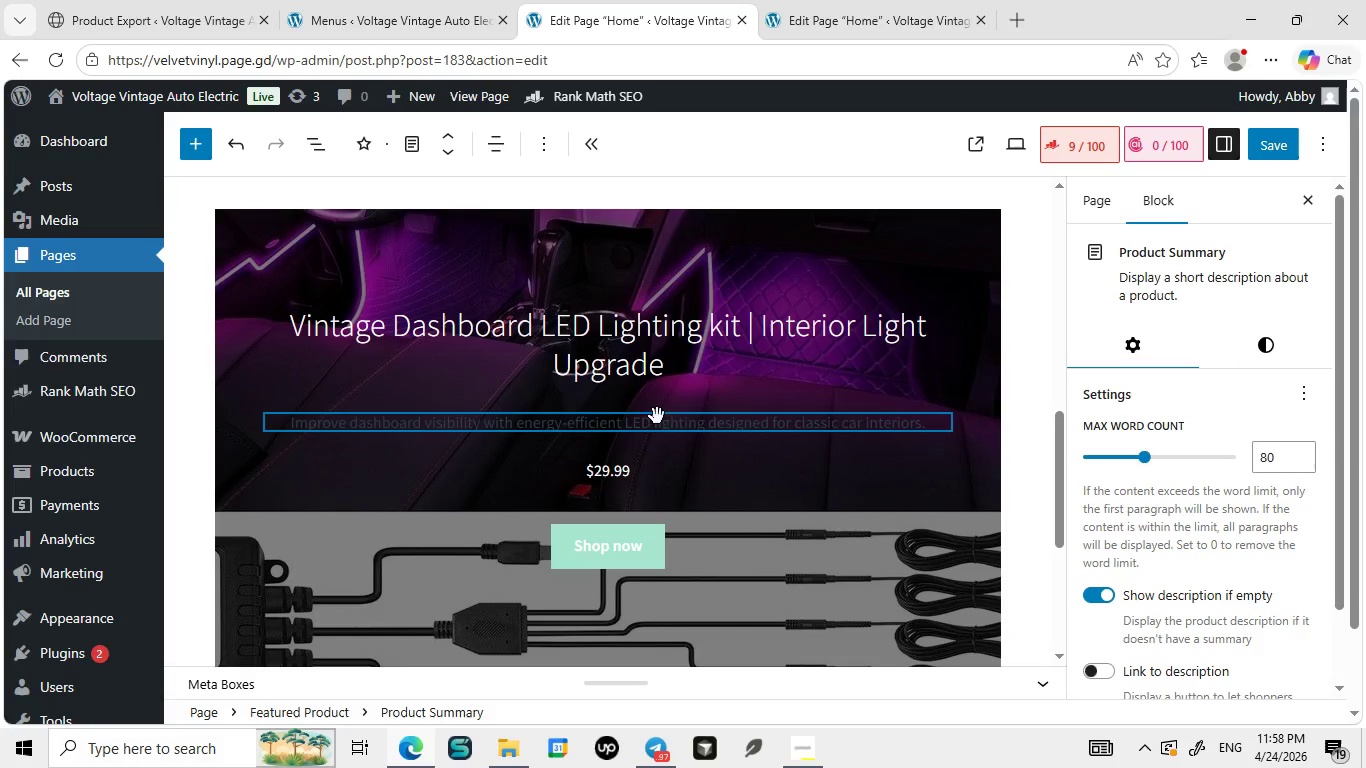 
left_click([893, 546])
 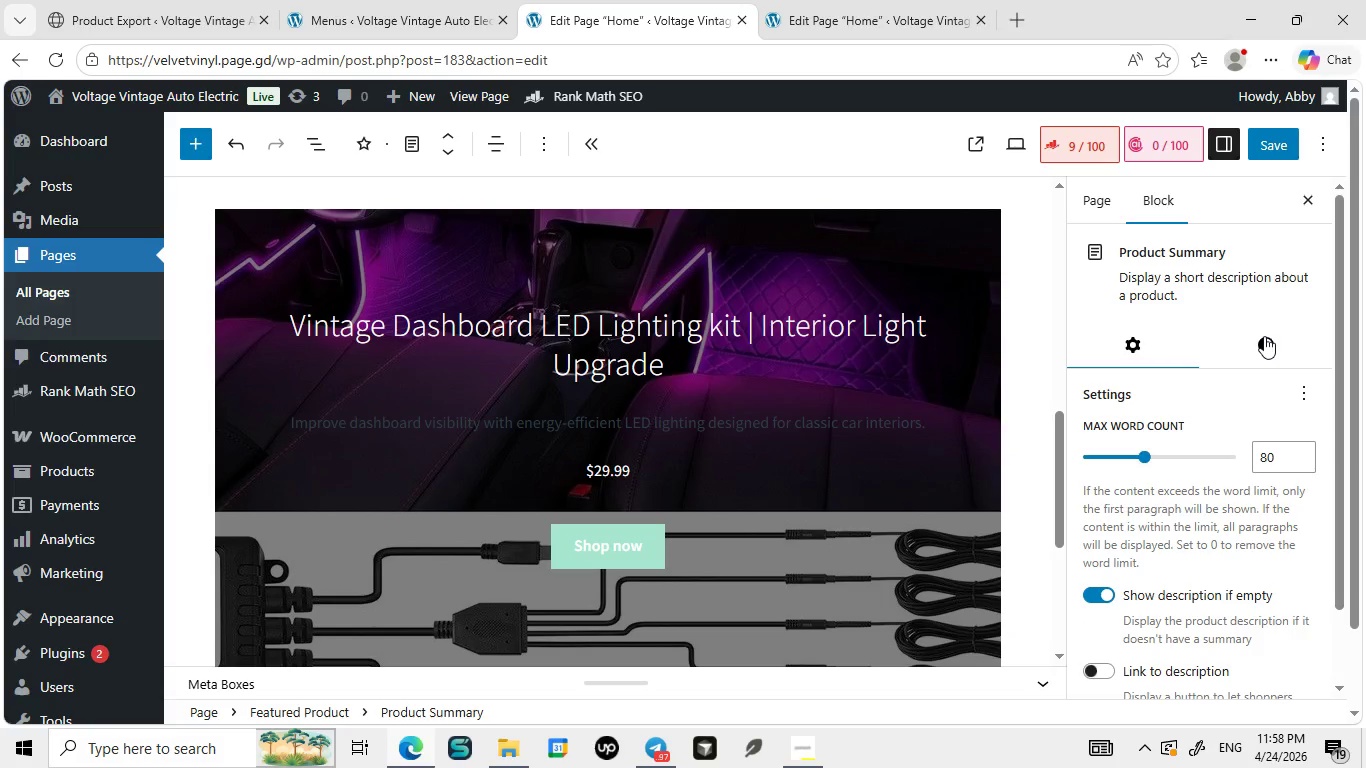 
left_click([657, 416])
 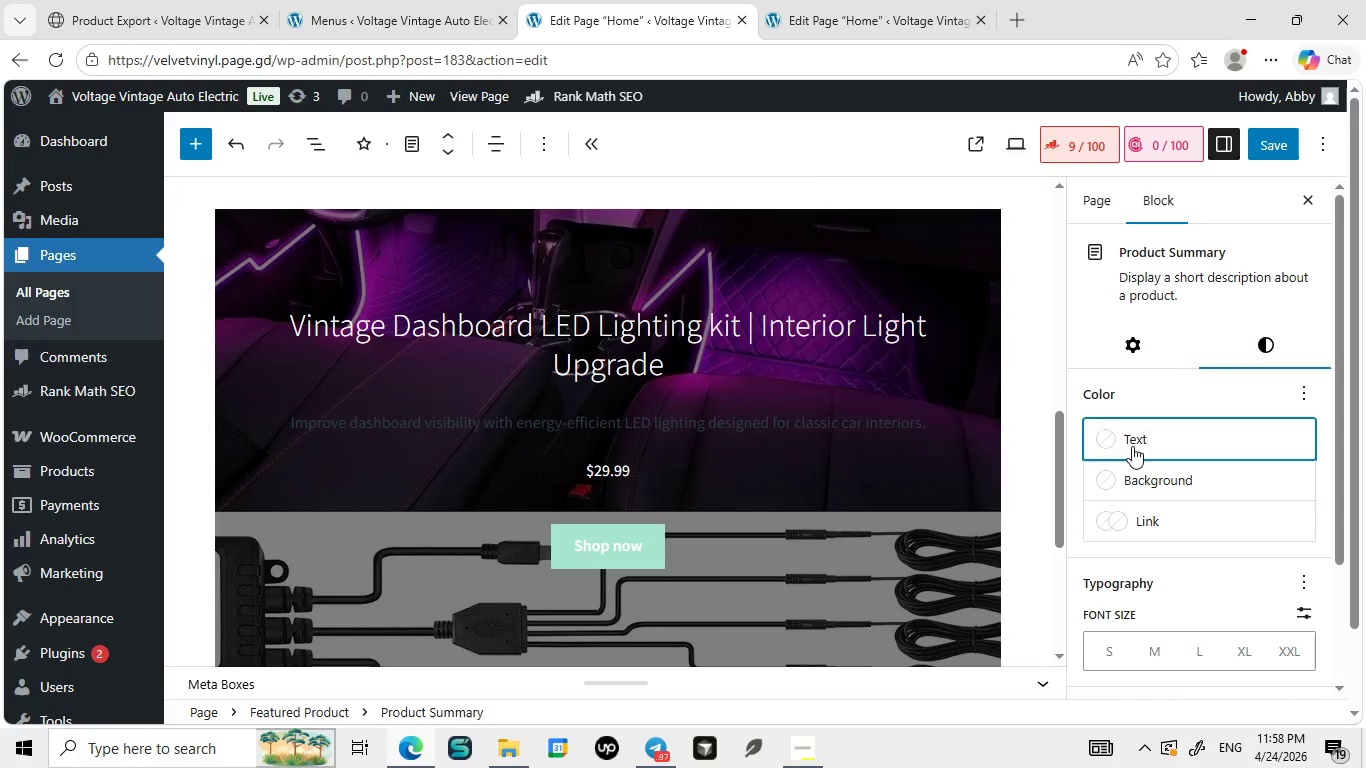 
left_click([1264, 336])
 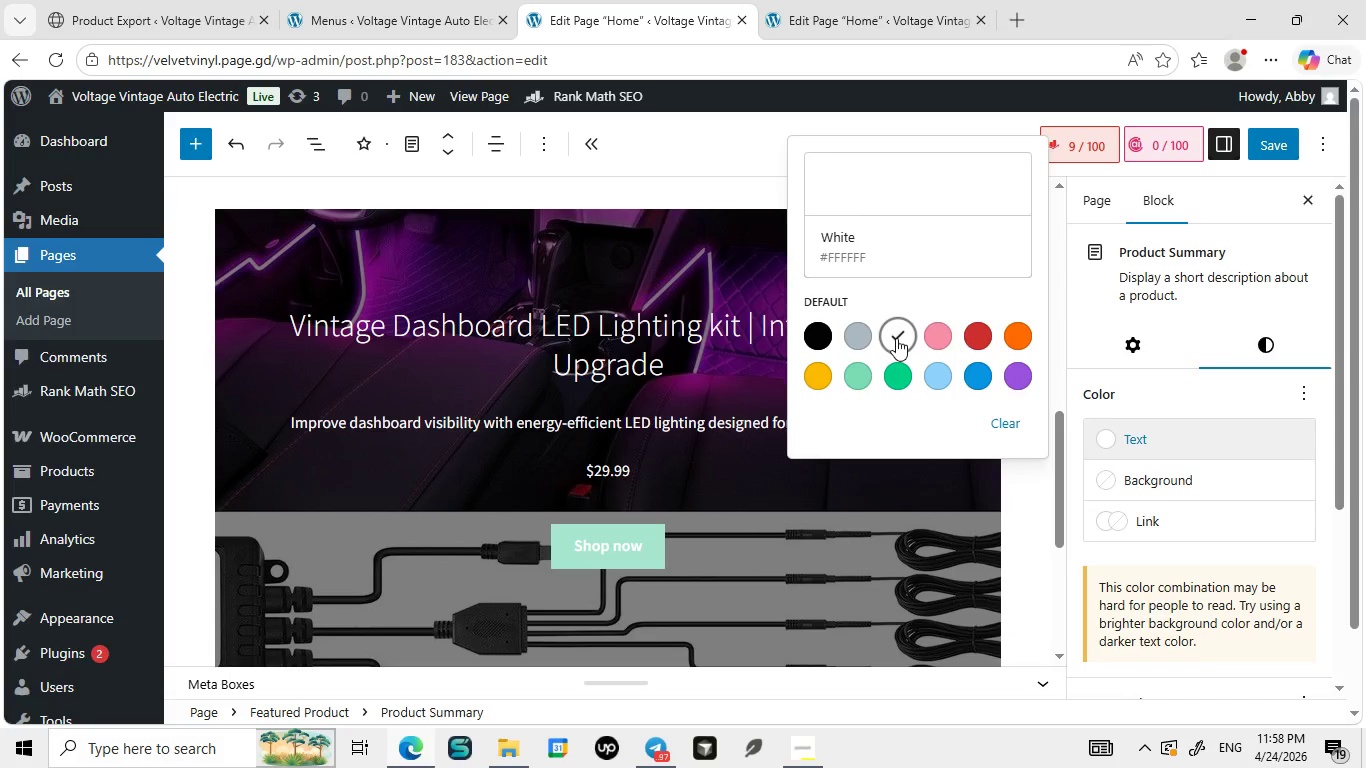 
left_click([1132, 446])
 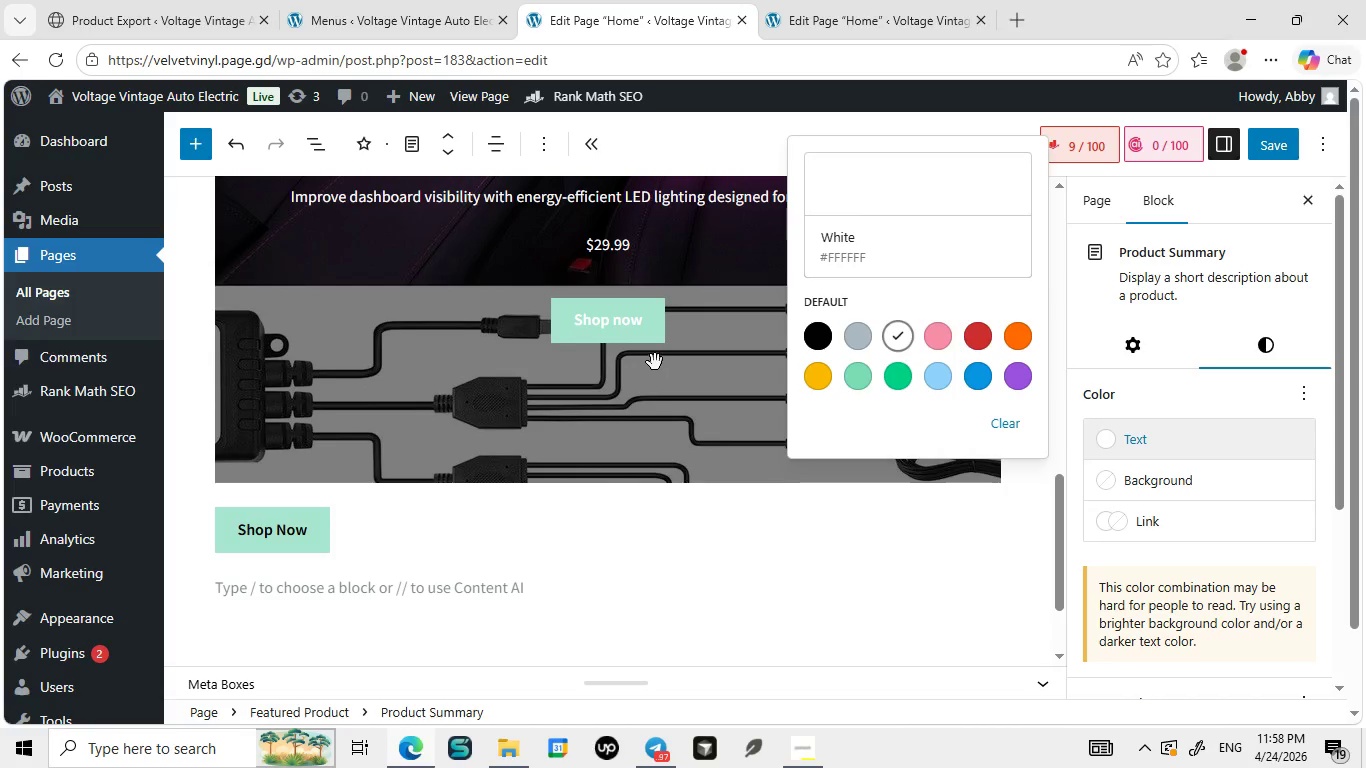 
left_click([896, 338])
 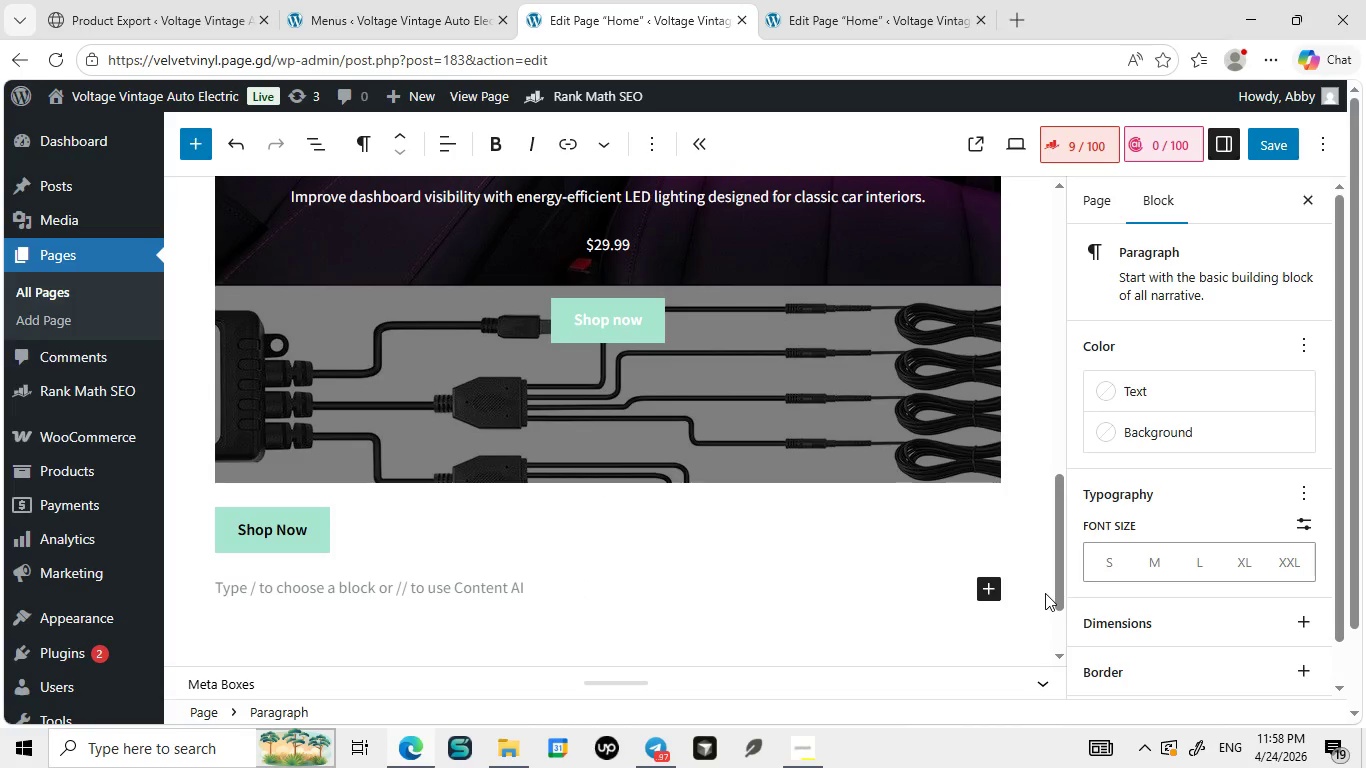 
left_click([579, 587])
 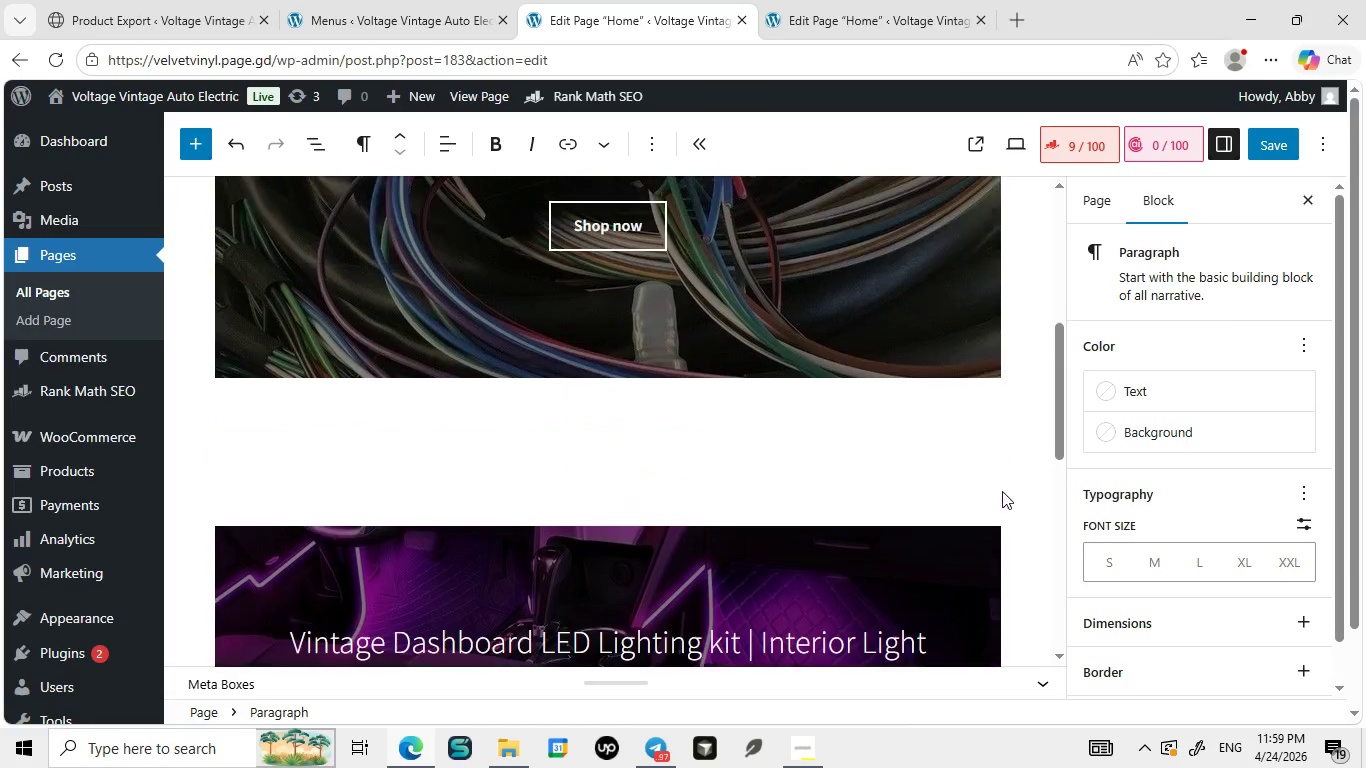 
mouse_move([978, 496])
 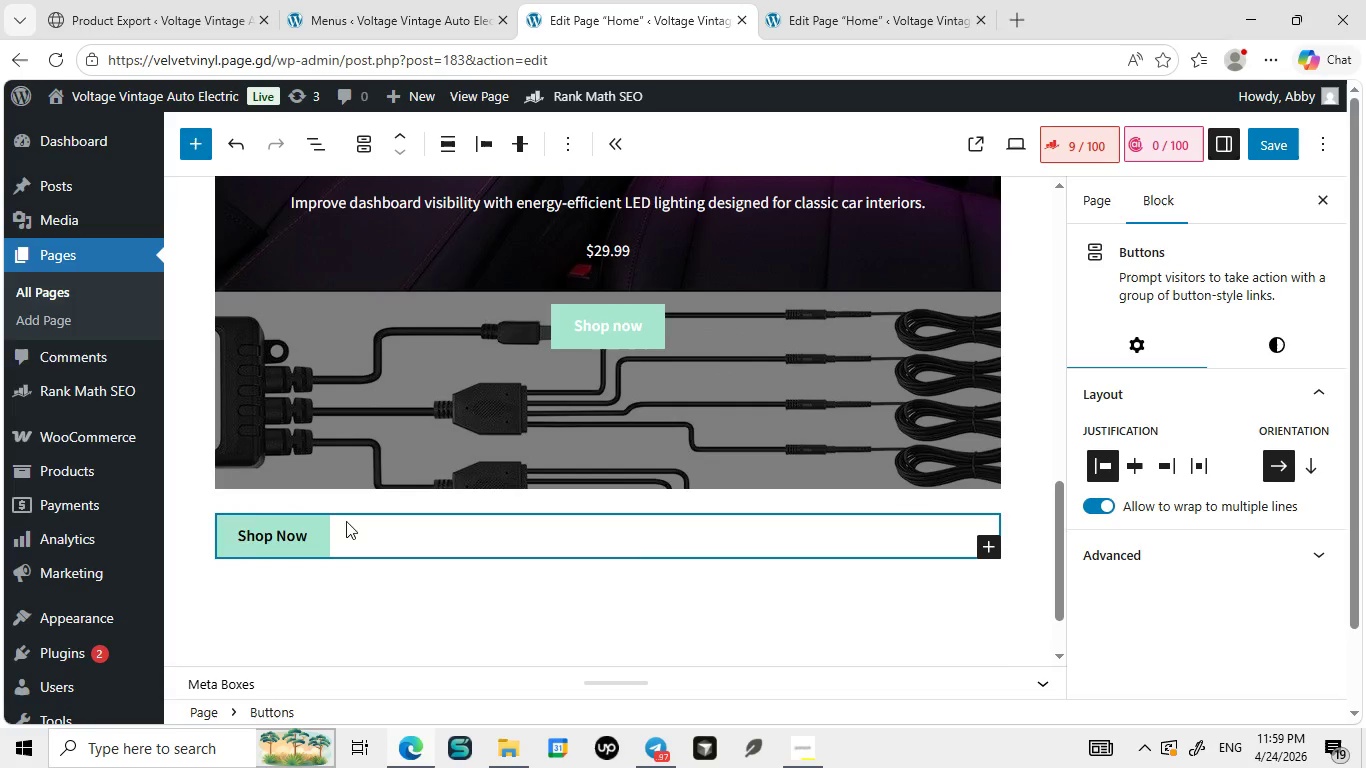 
key(Backspace)
 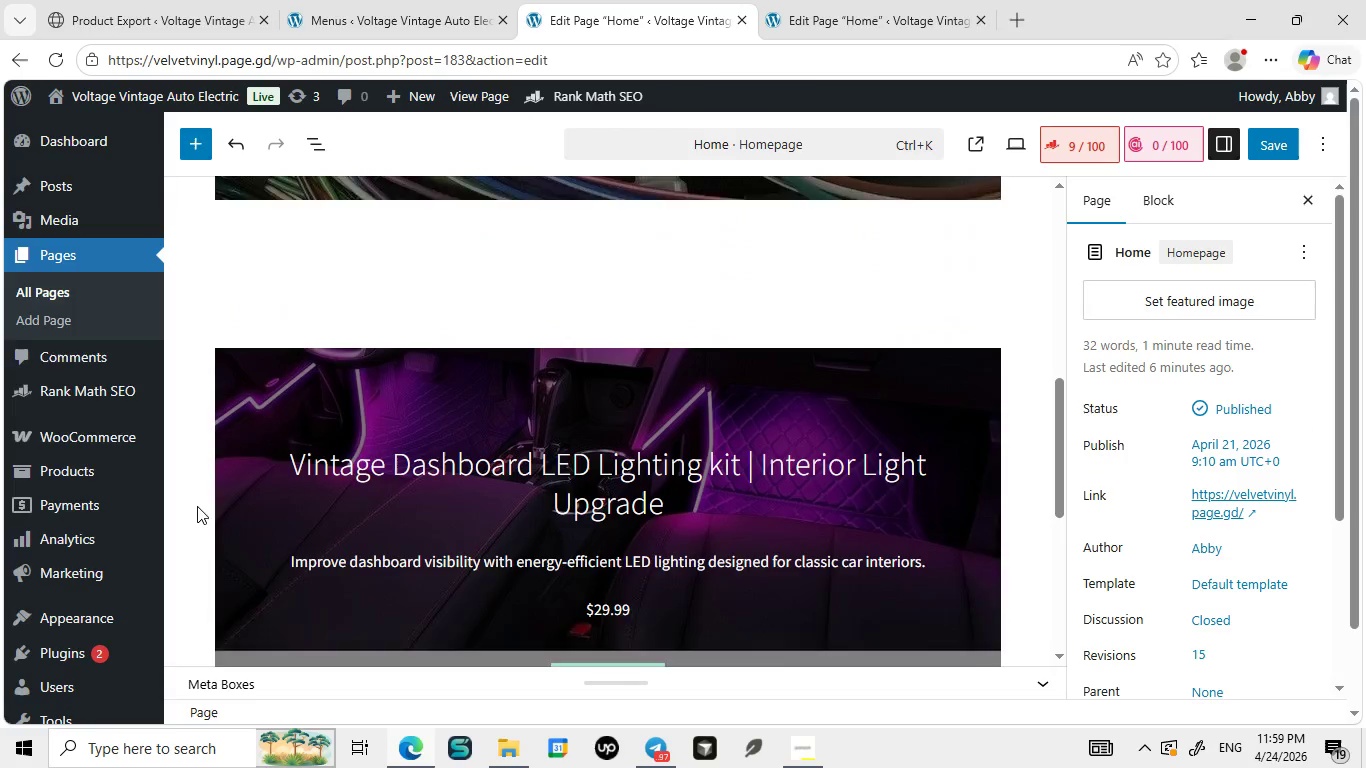 
left_click([197, 506])
 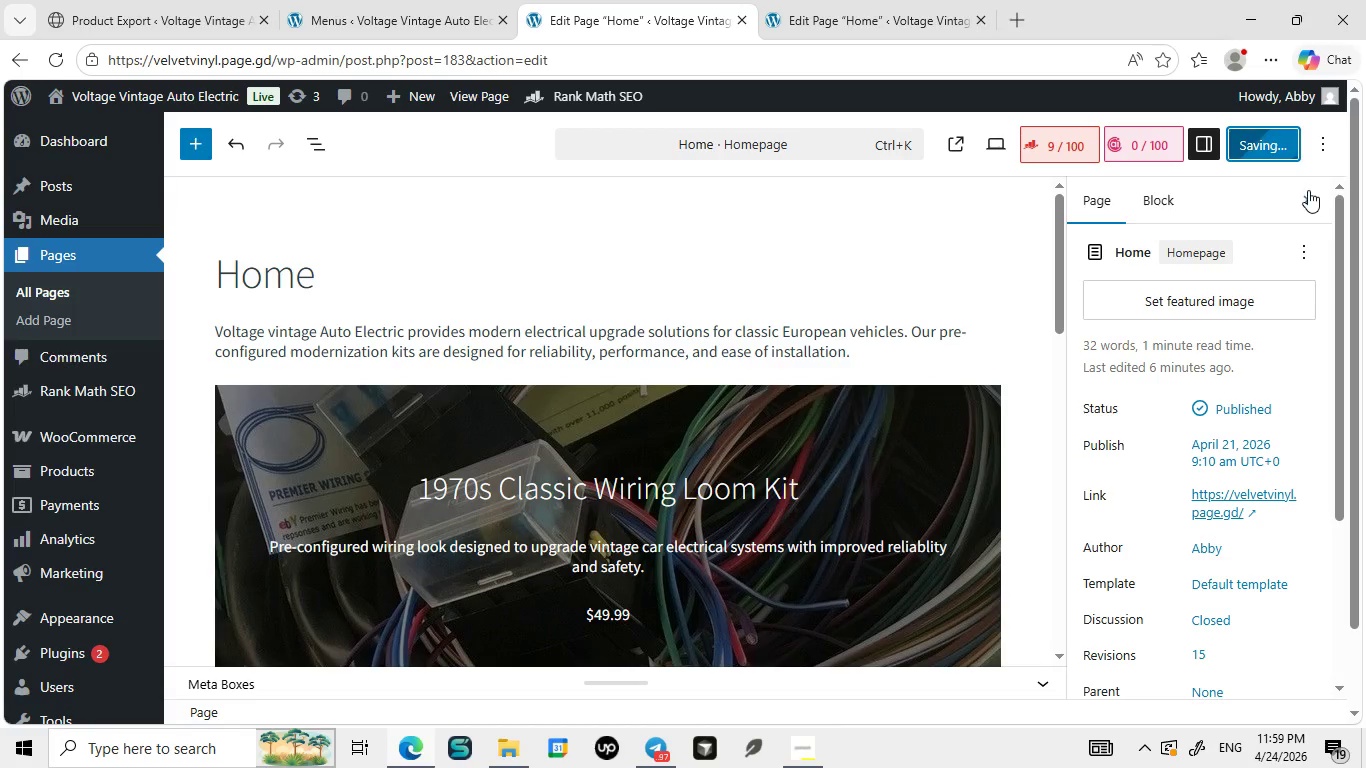 
left_click([1282, 138])
 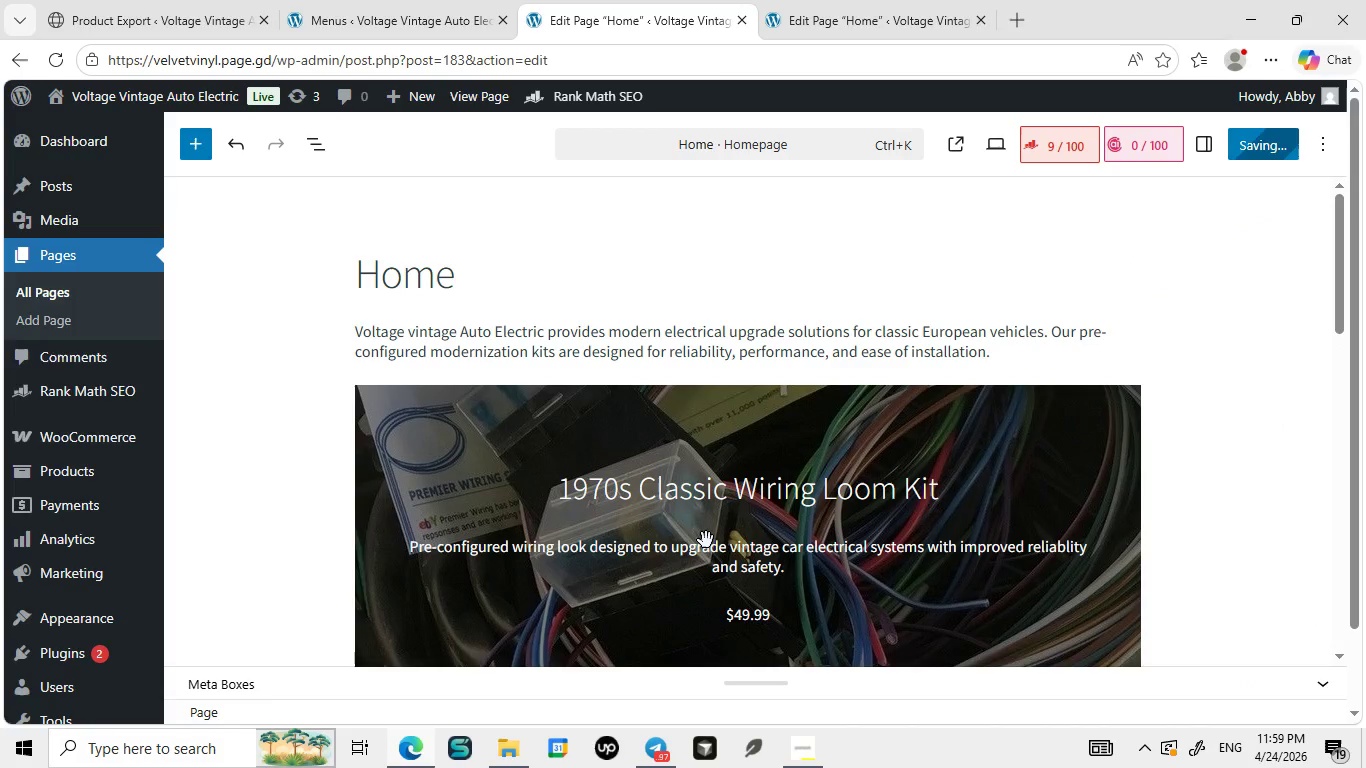 
left_click([1314, 203])
 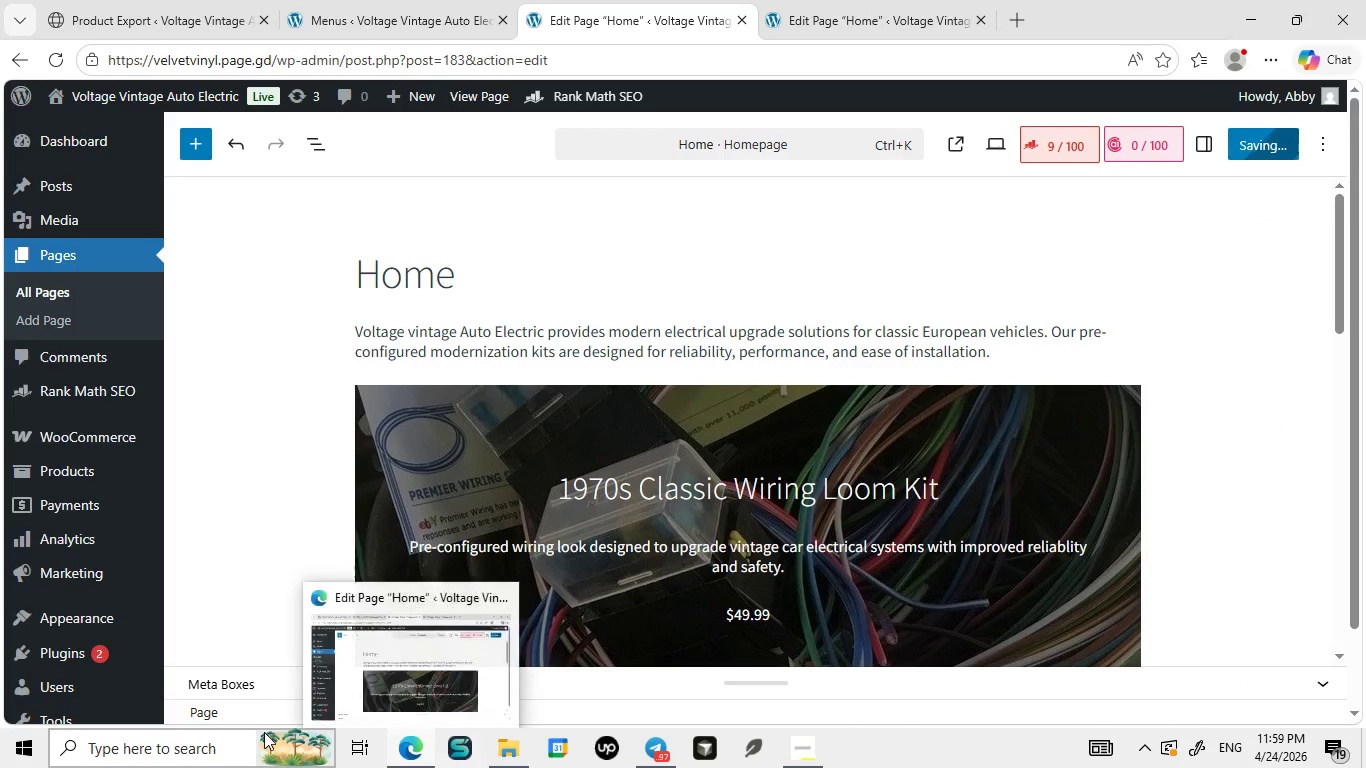 
wait(9.52)
 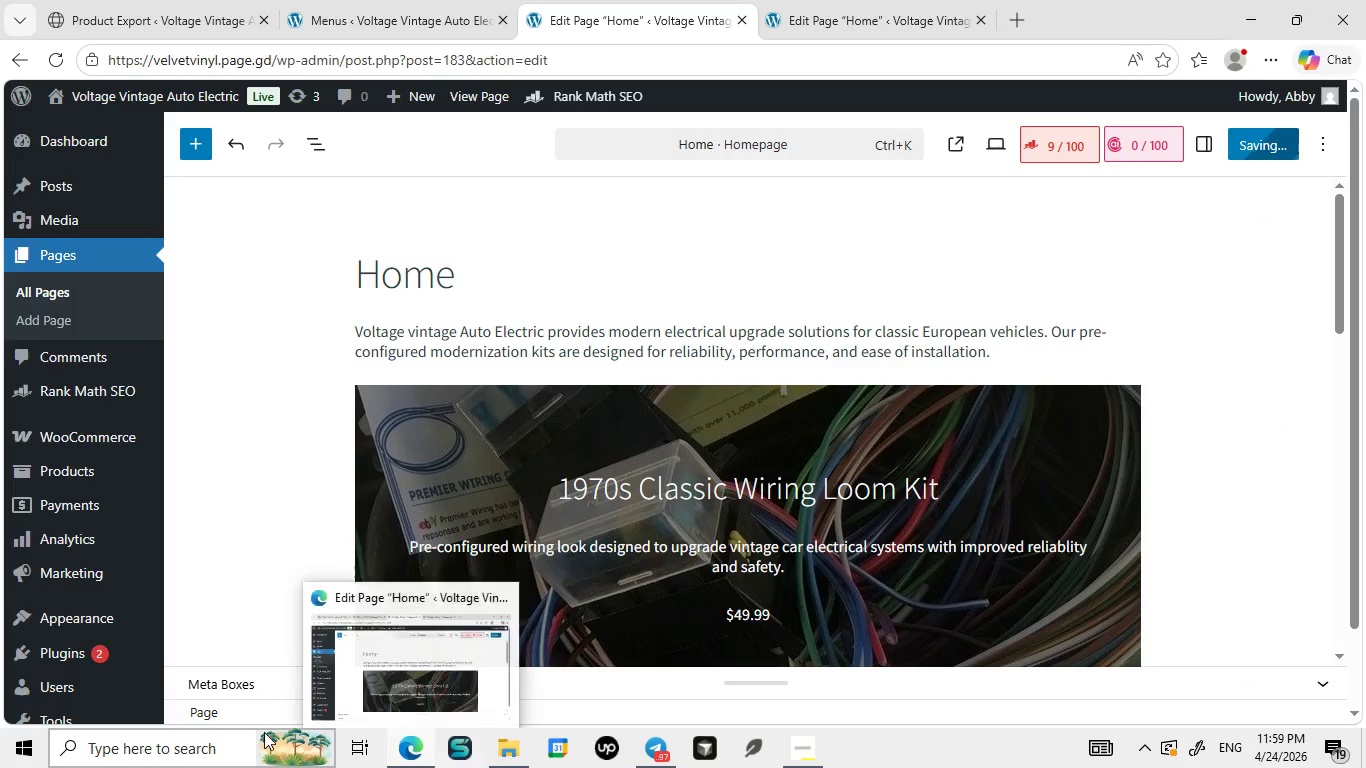 
left_click([184, 685])
 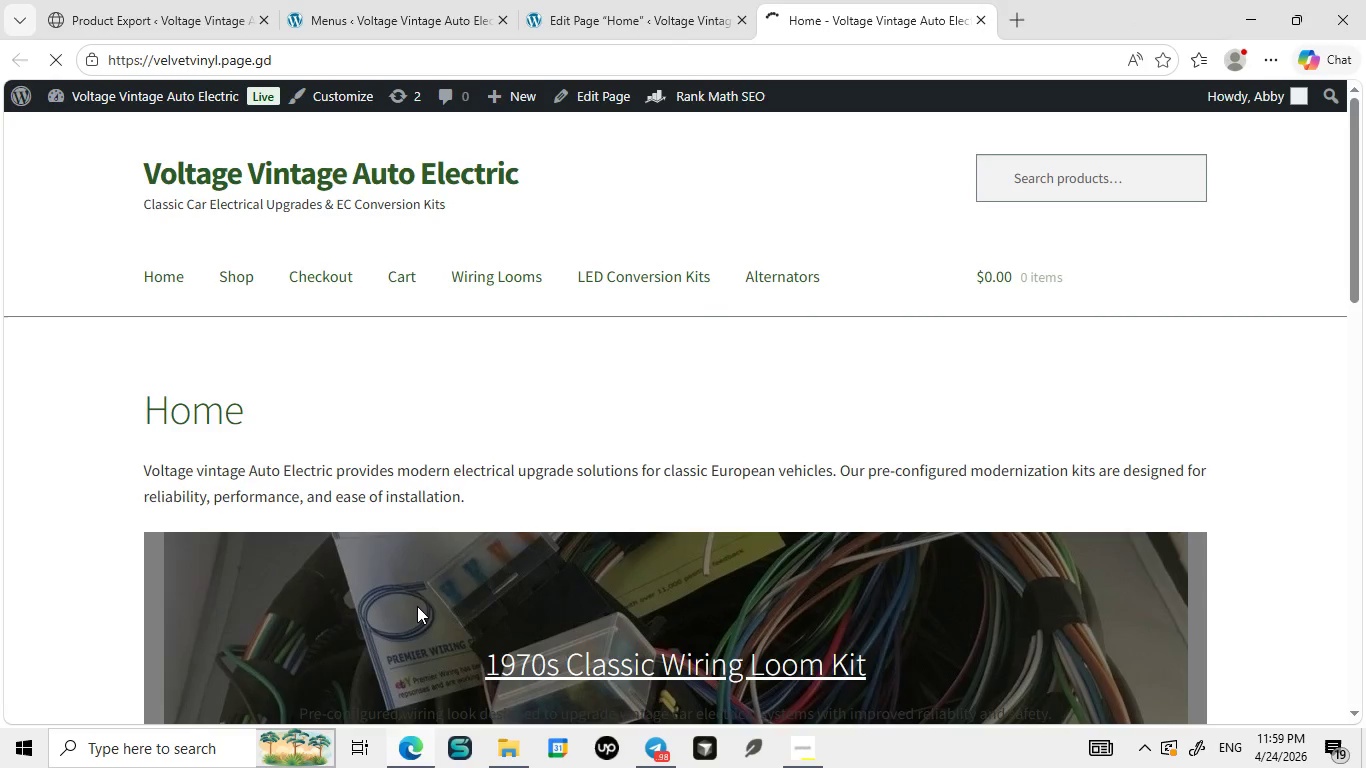 
left_click([1130, 20])
 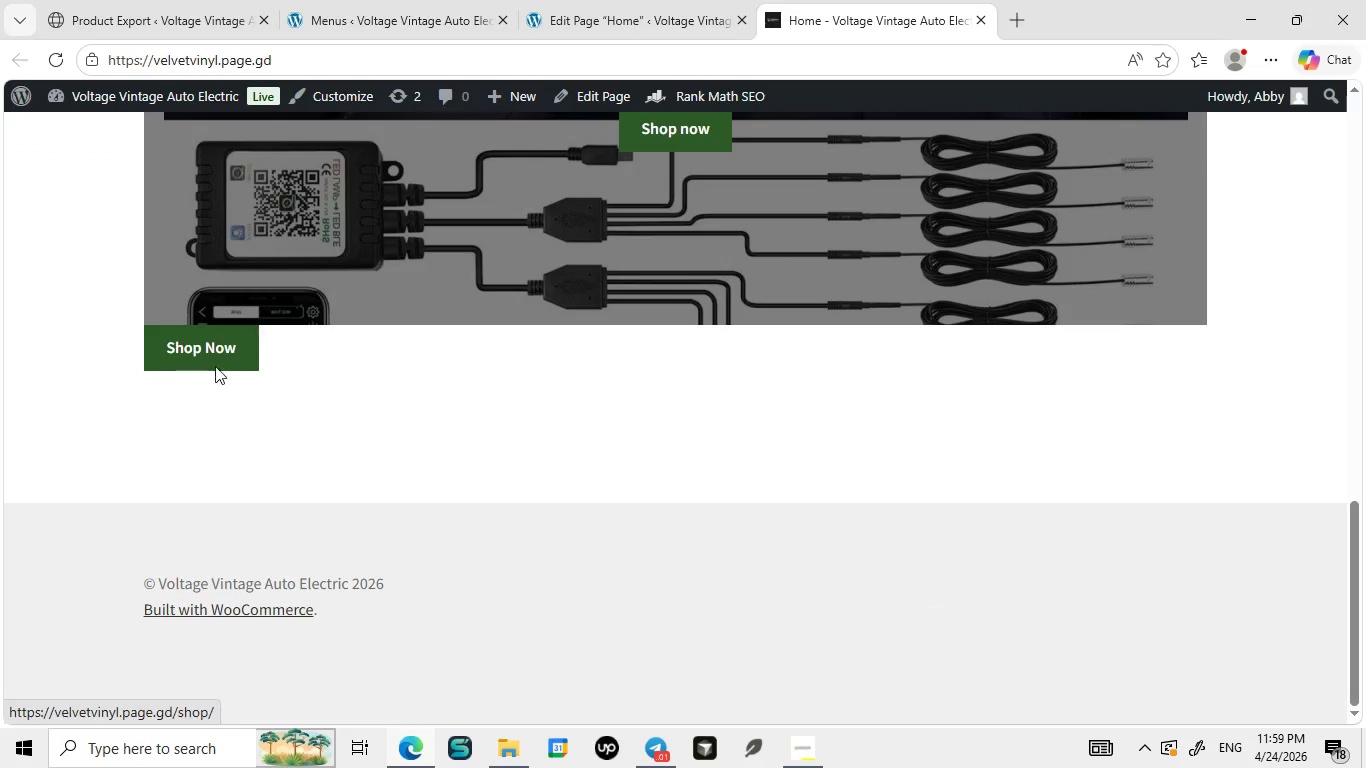 
wait(6.42)
 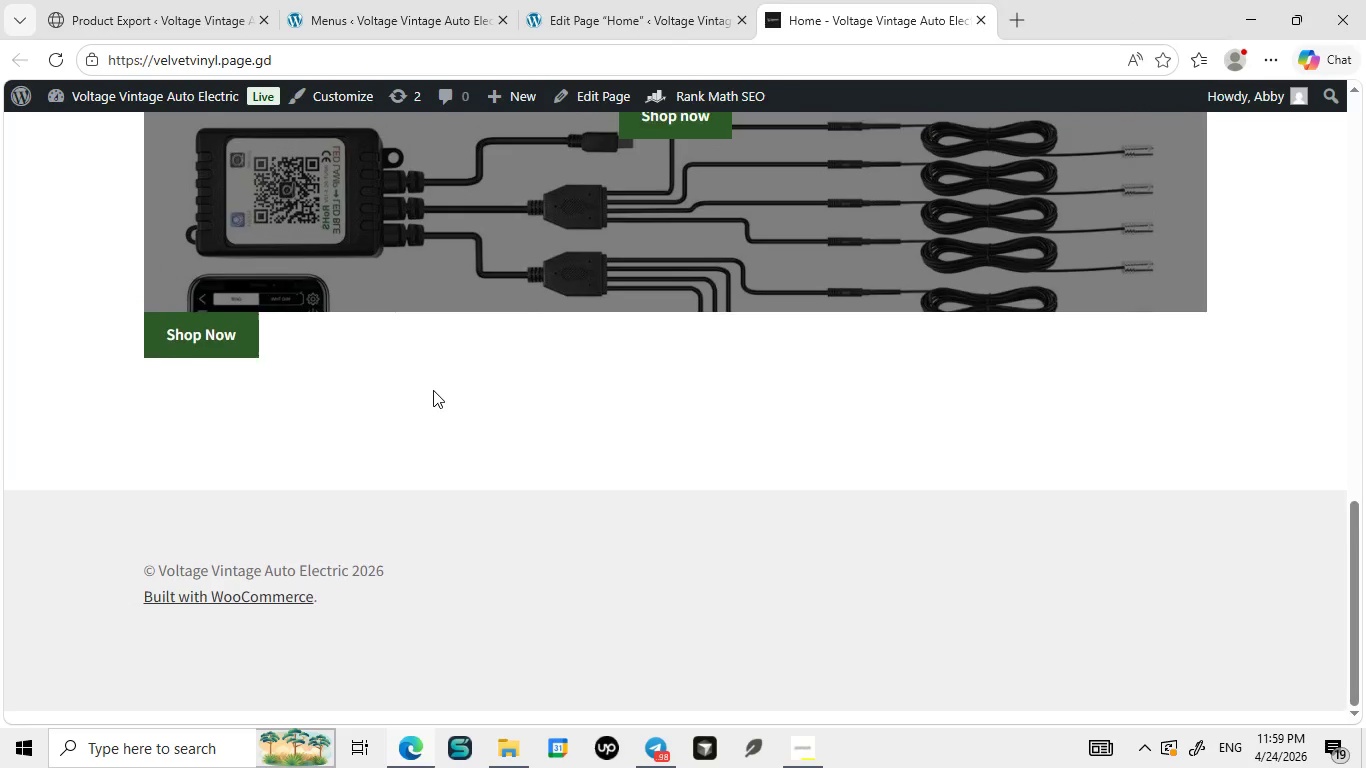 
left_click([215, 366])
 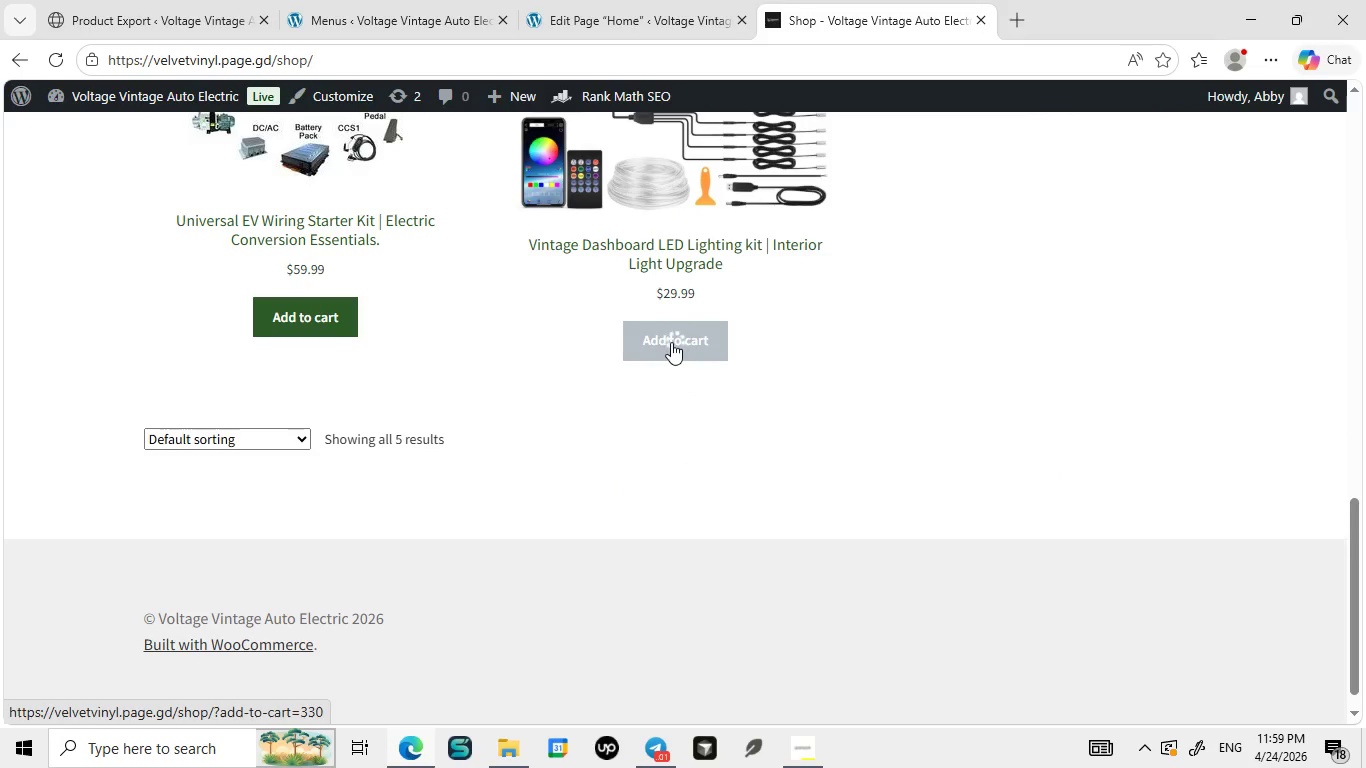 
wait(5.8)
 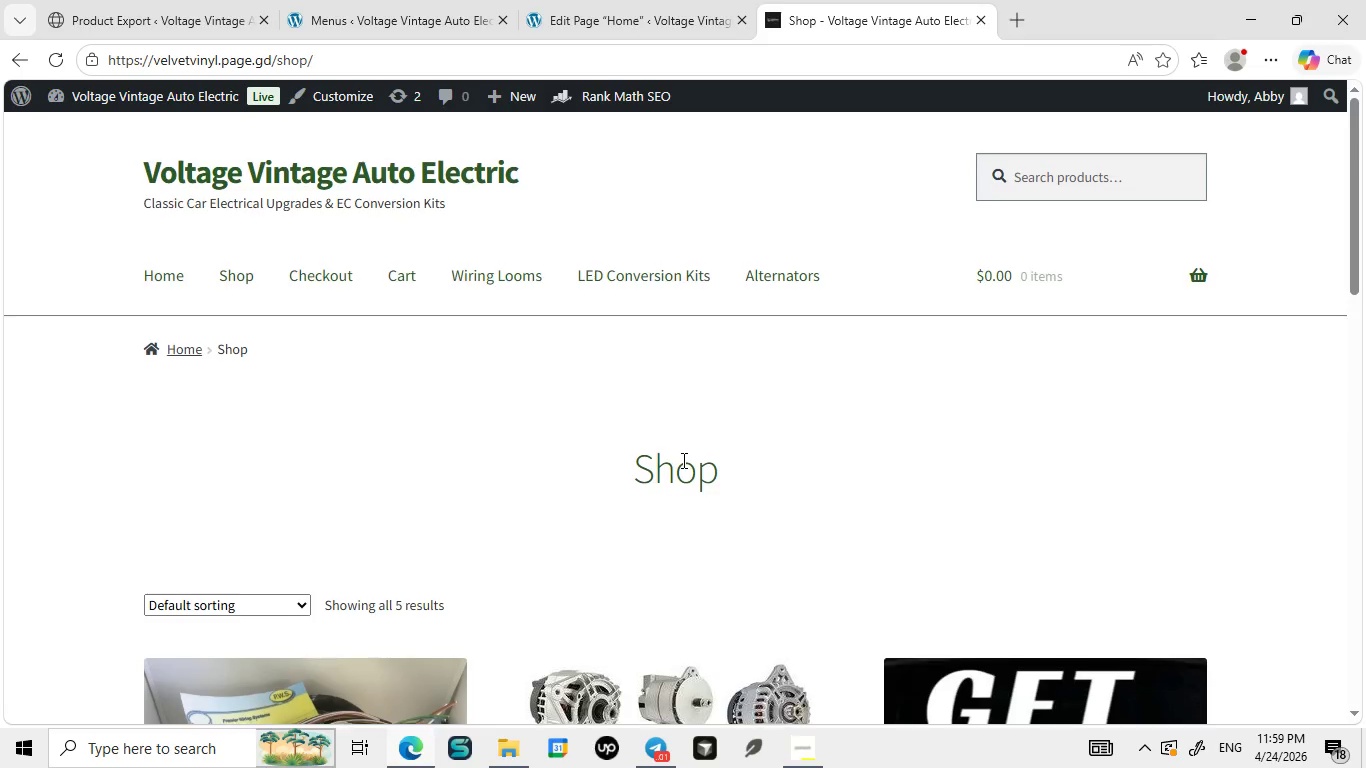 
left_click([671, 342])
 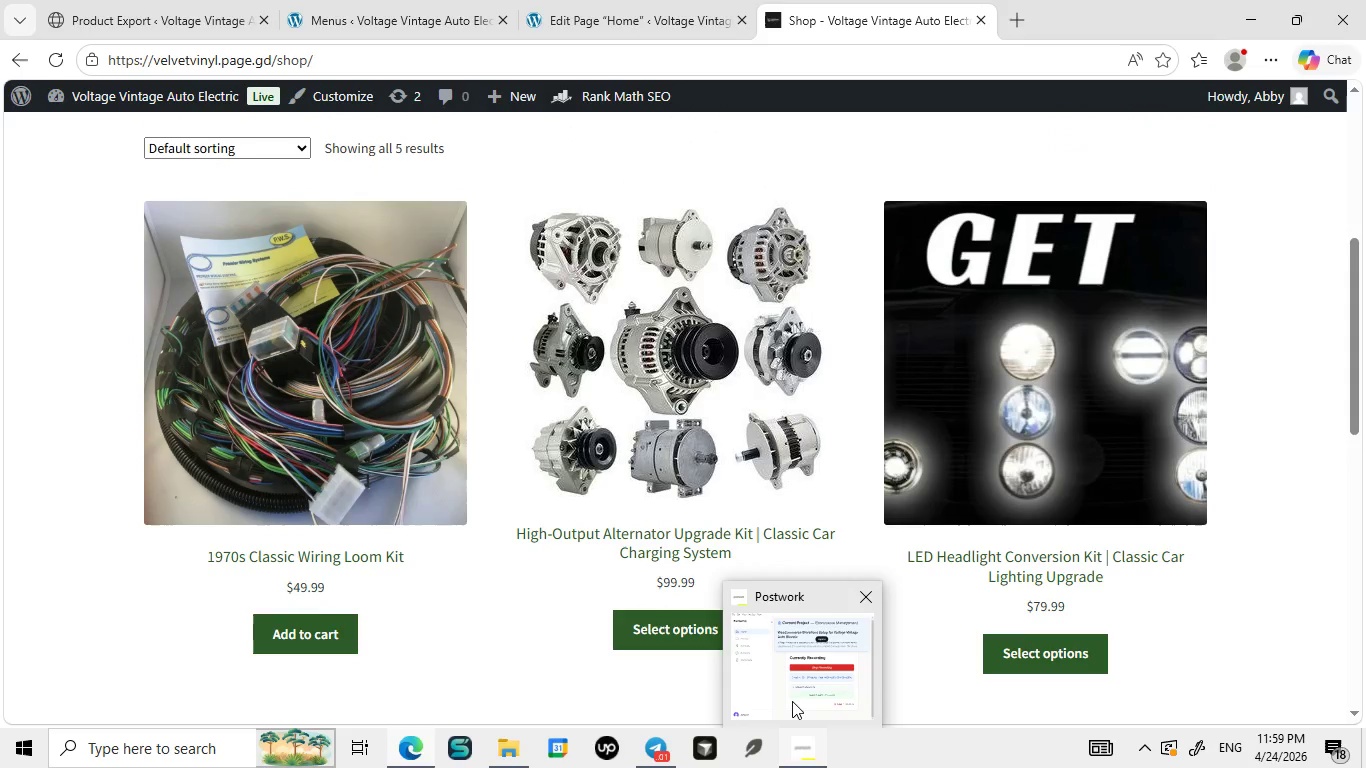 
mouse_move([792, 683])
 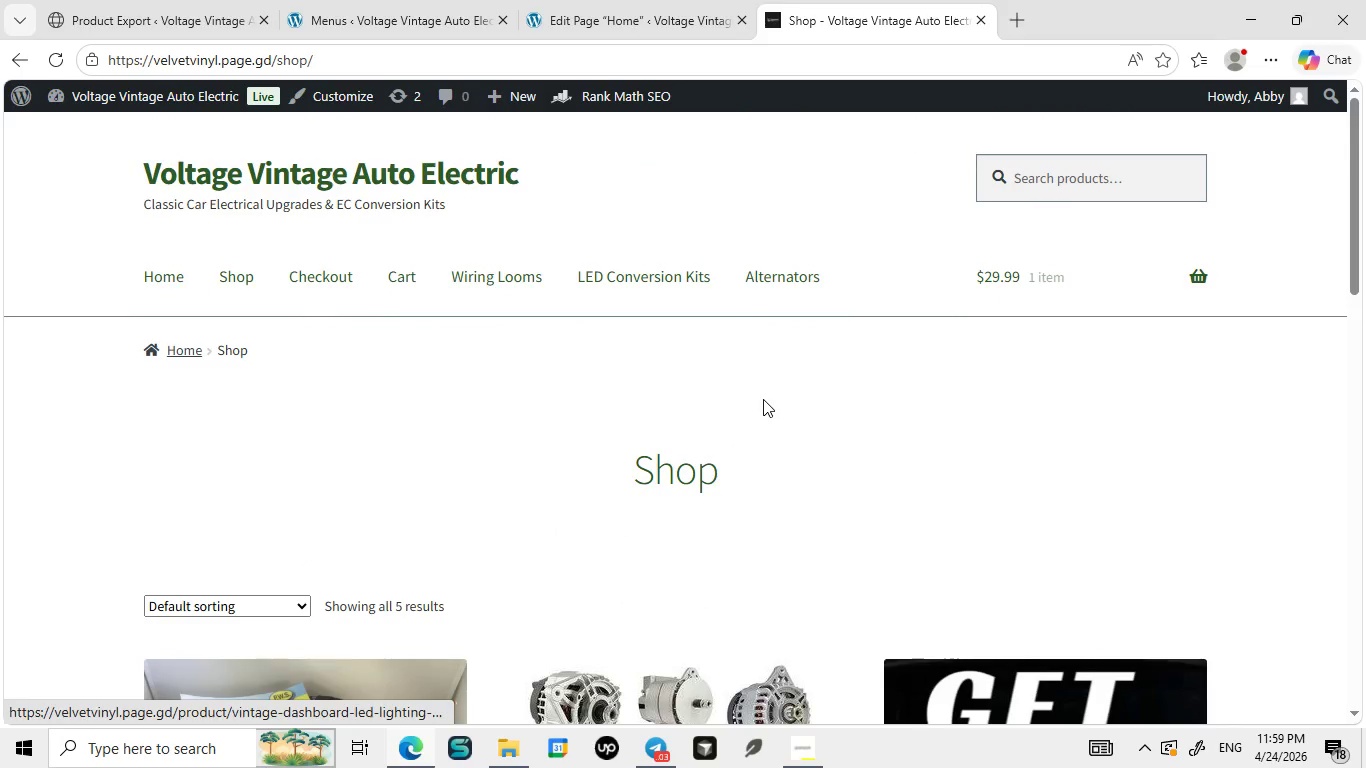 
wait(12.38)
 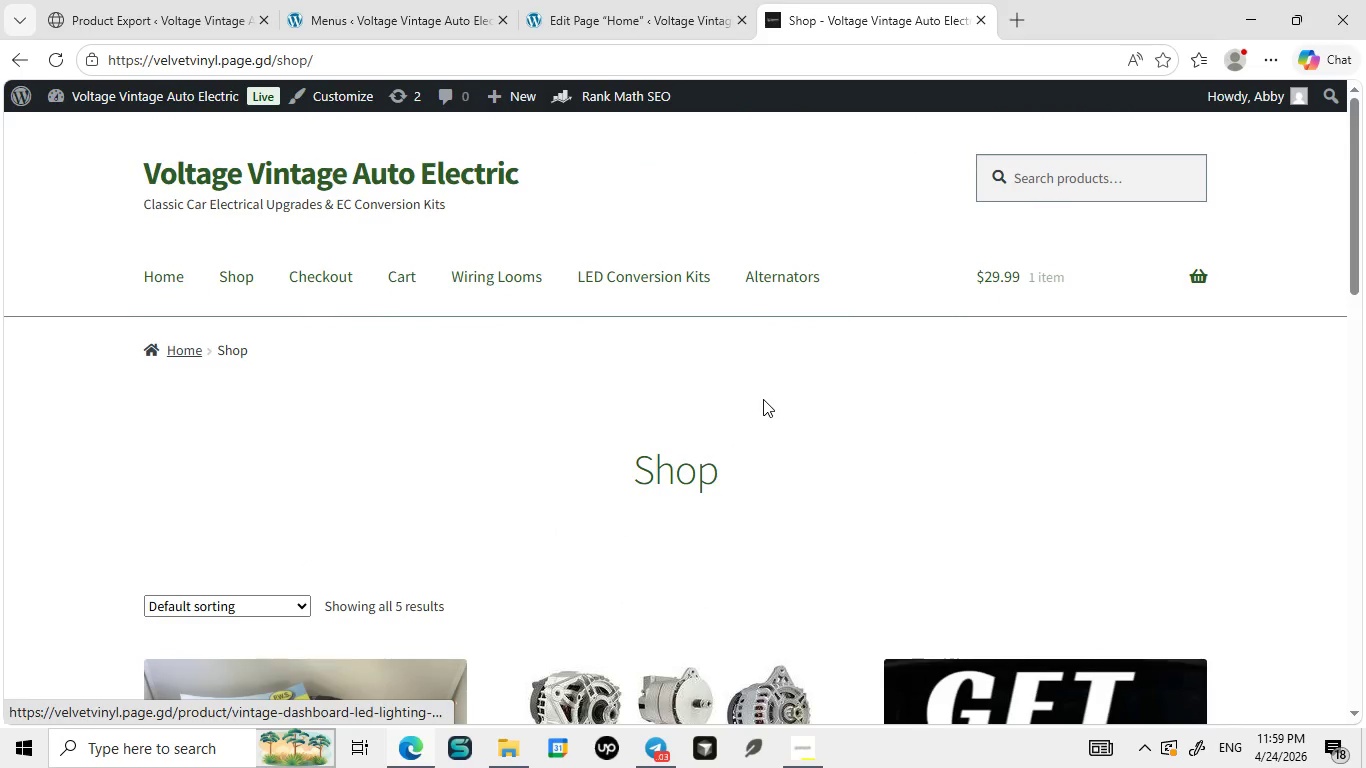 
left_click([730, 490])
 